 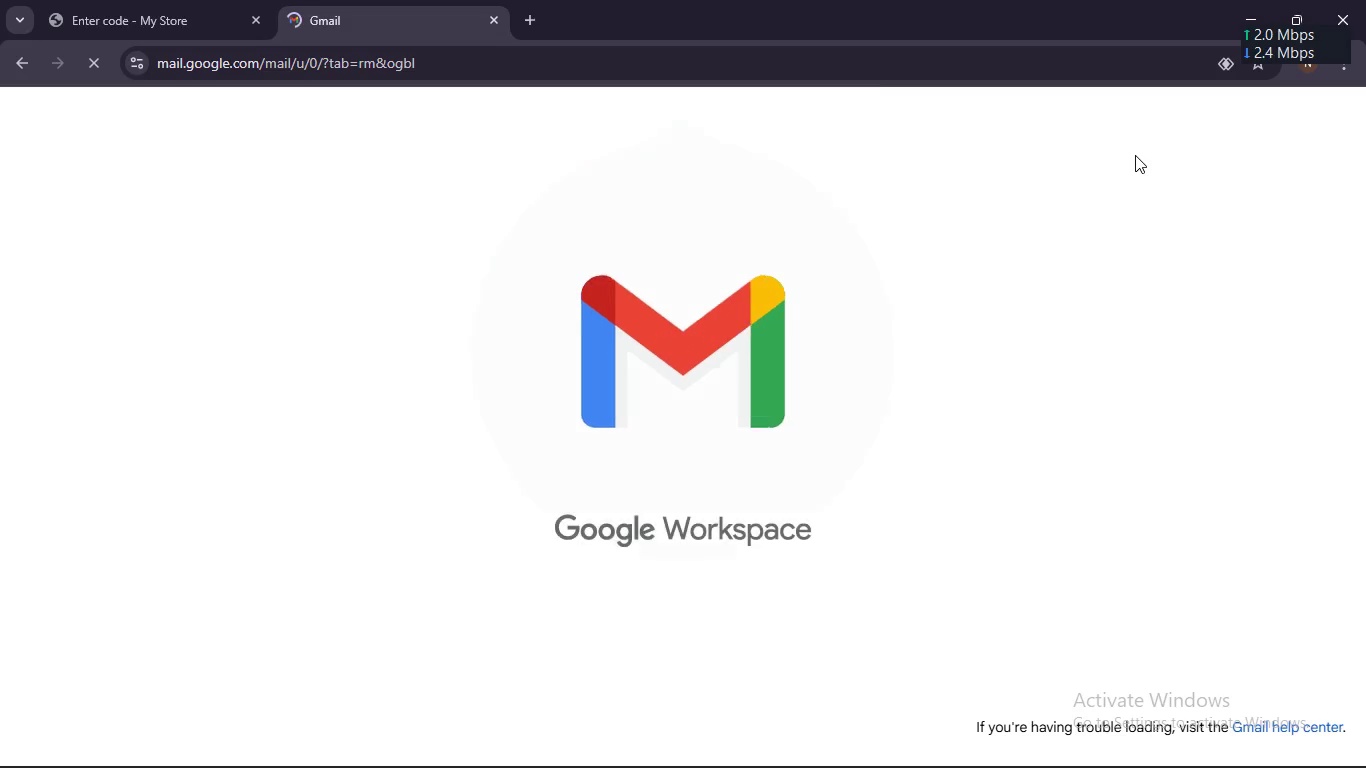 
left_click([75, 0])
 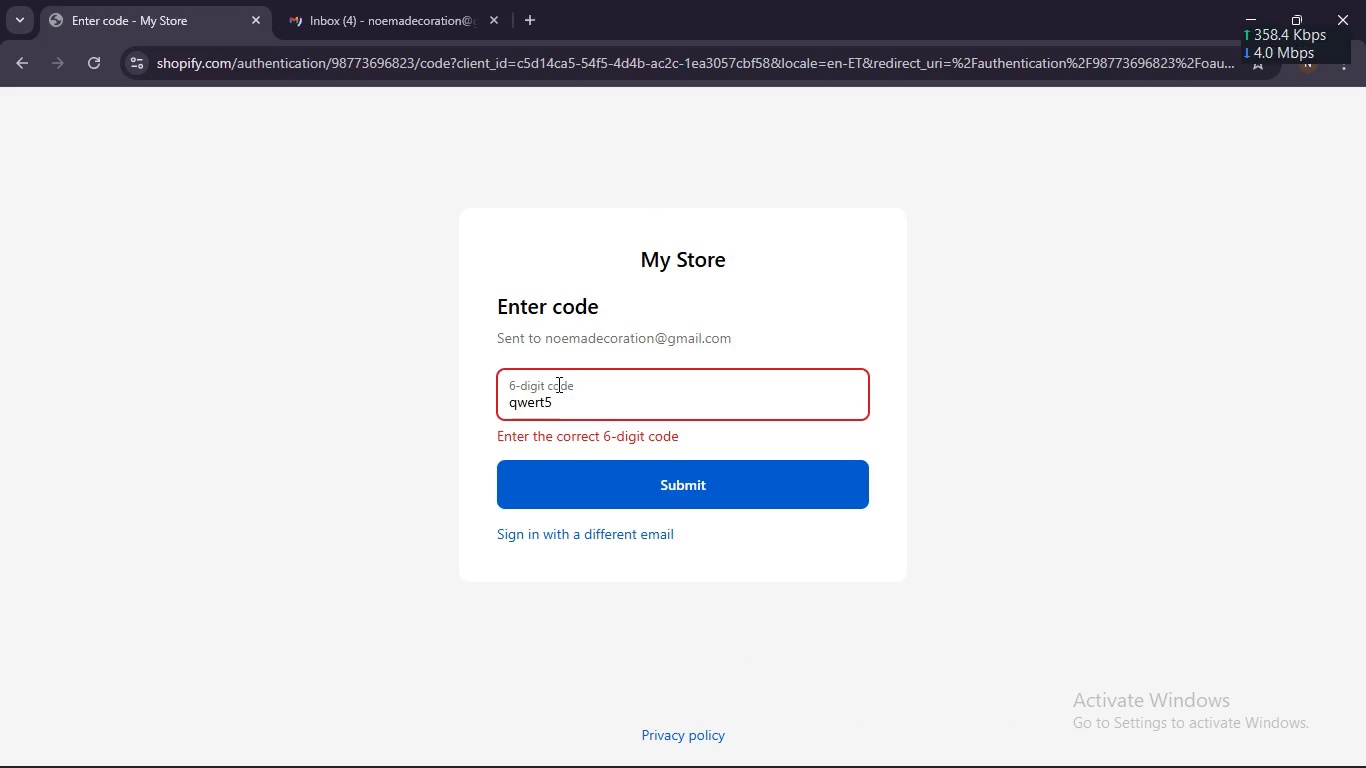 
left_click([540, 403])
 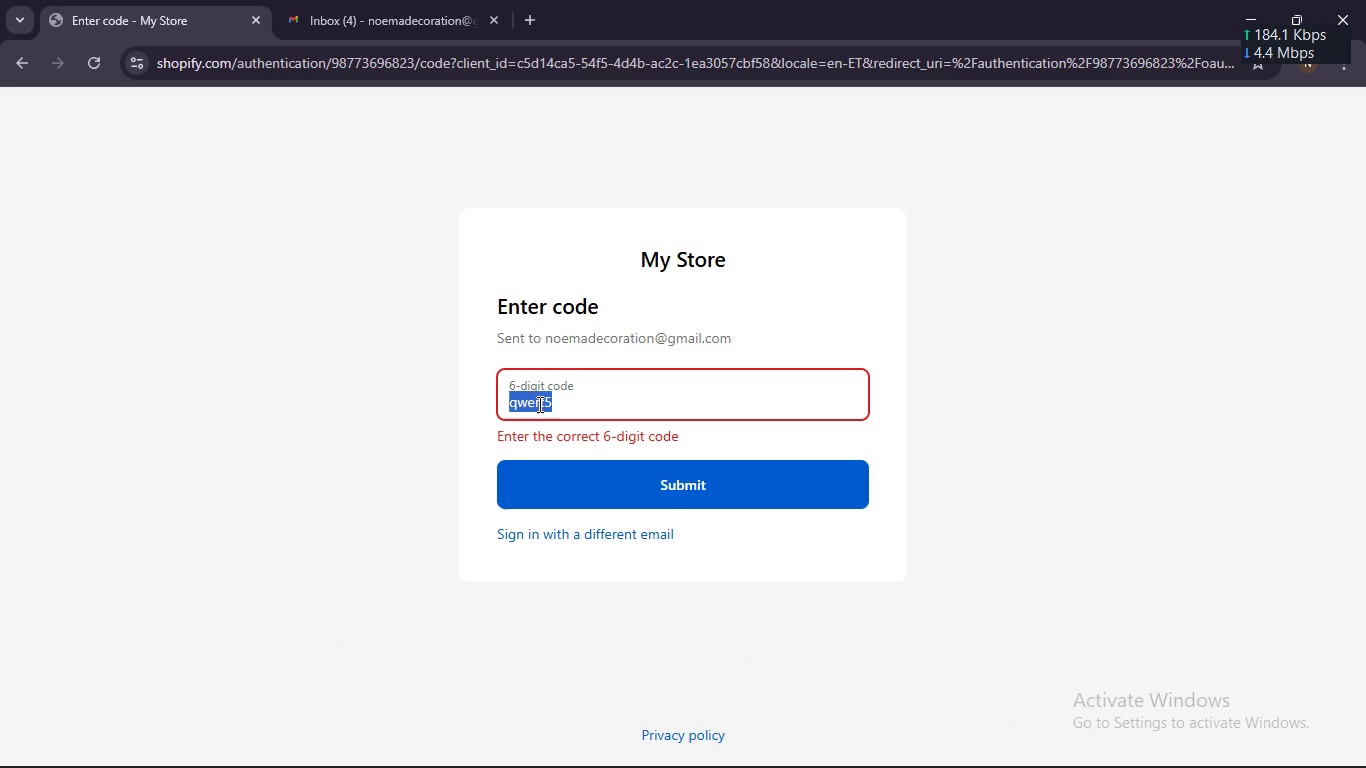 
key(Numpad2)
 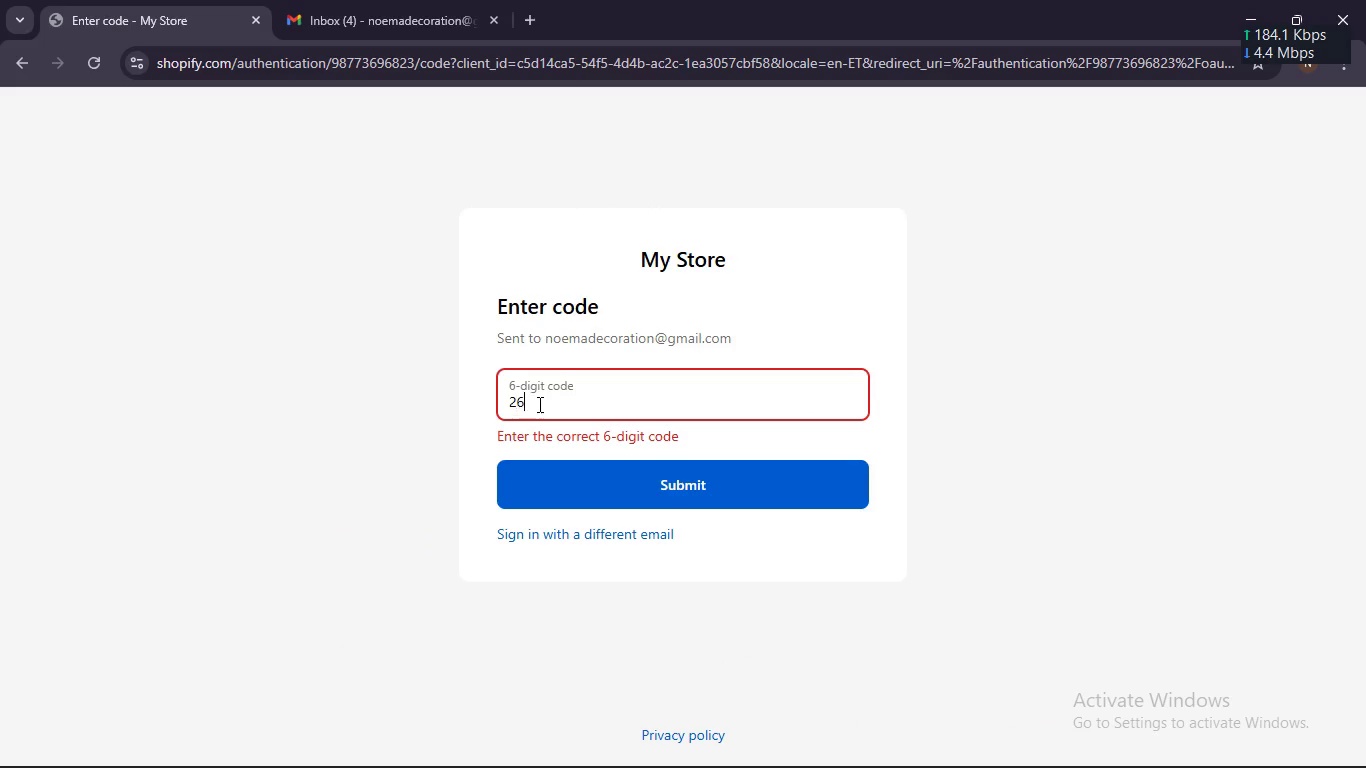 
key(Numpad6)
 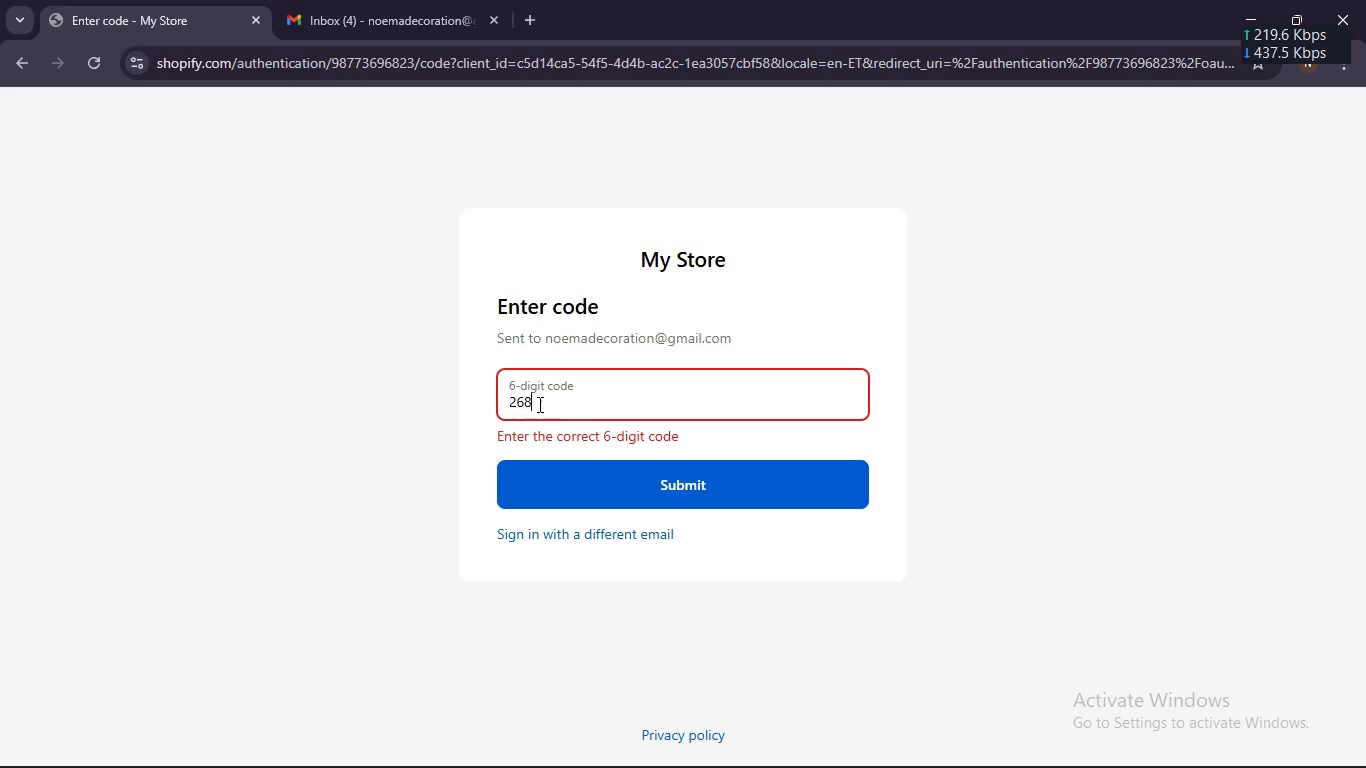 
key(Numpad8)
 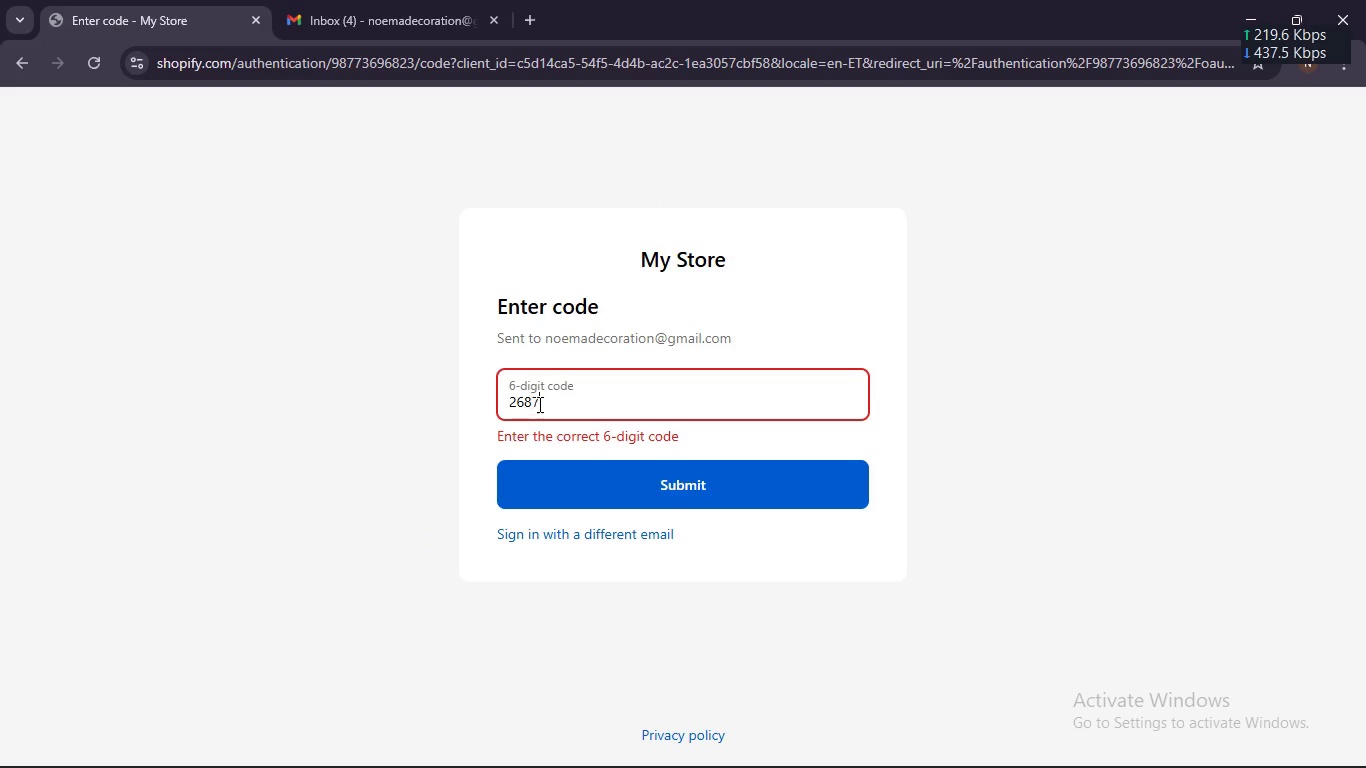 
key(Numpad7)
 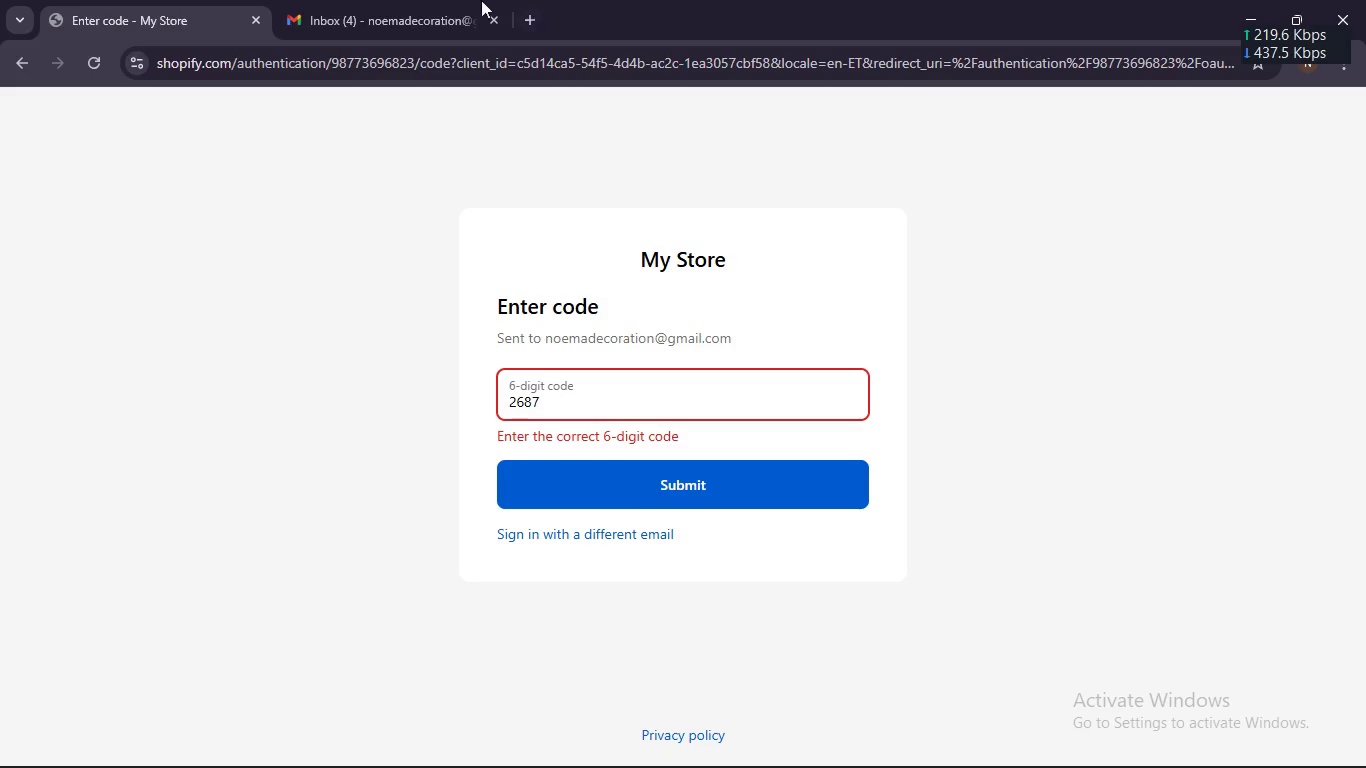 
left_click([393, 0])
 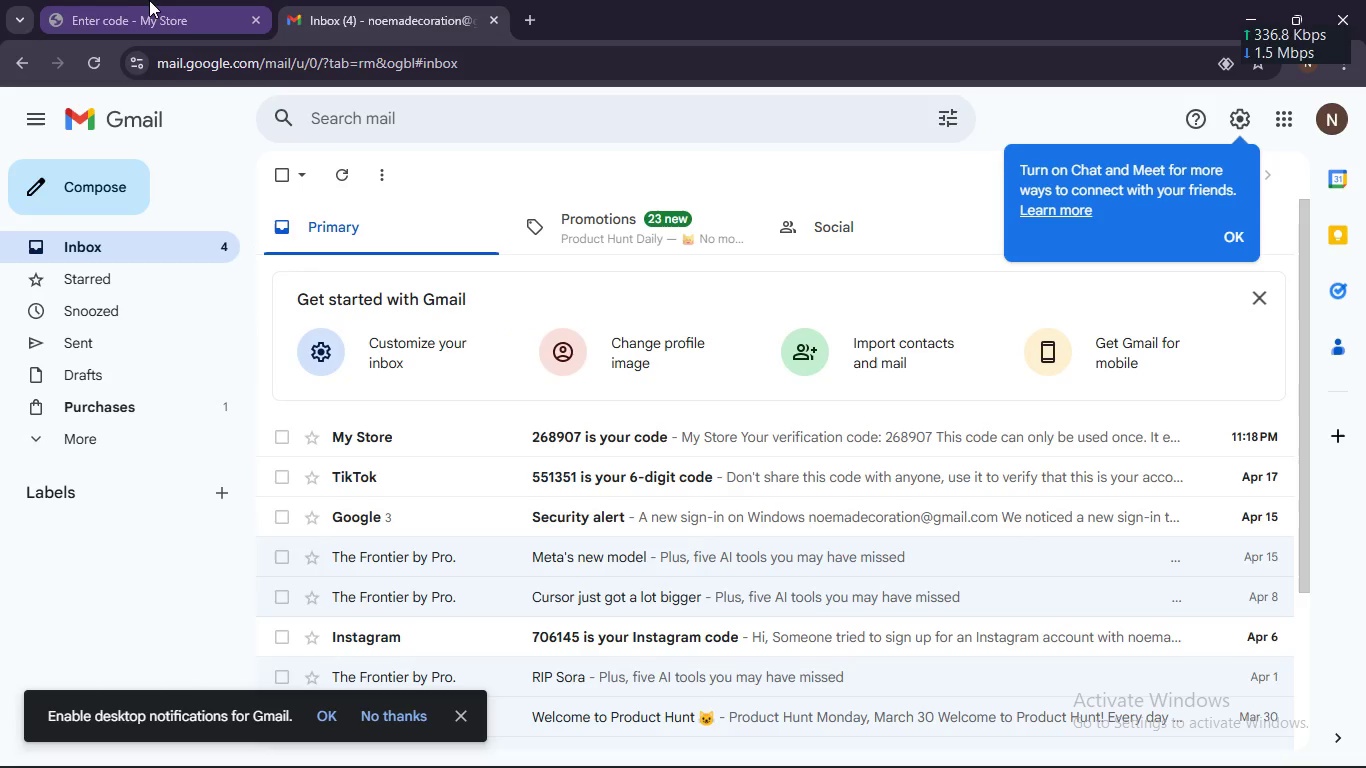 
left_click([126, 1])
 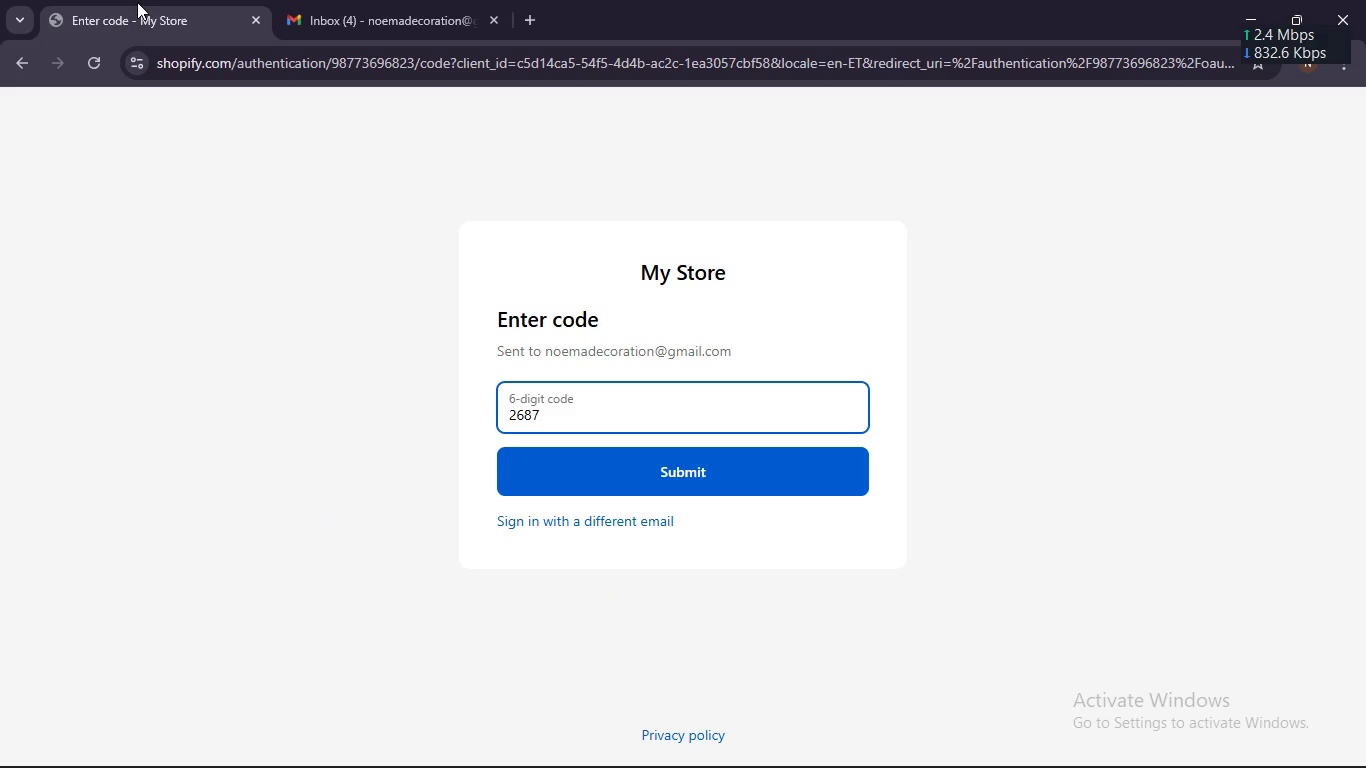 
key(Backspace)
 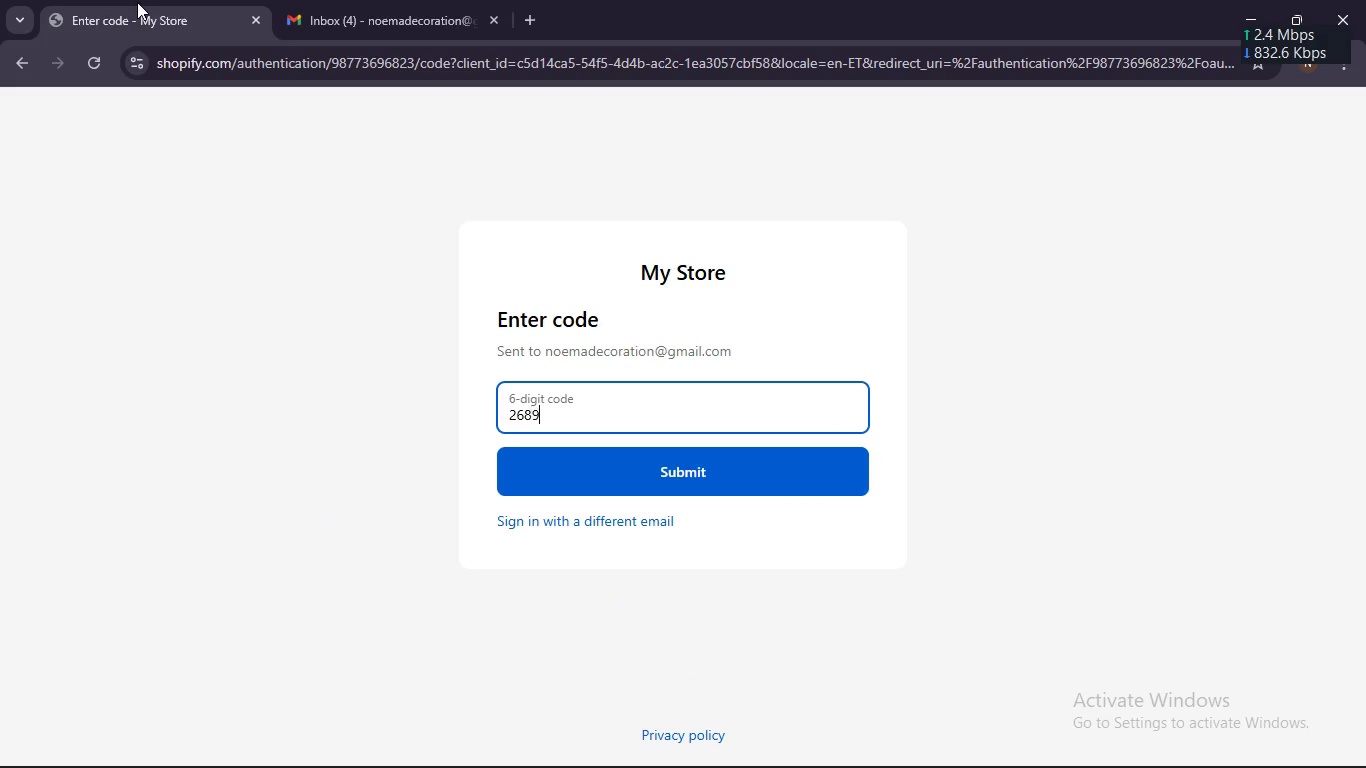 
key(Numpad9)
 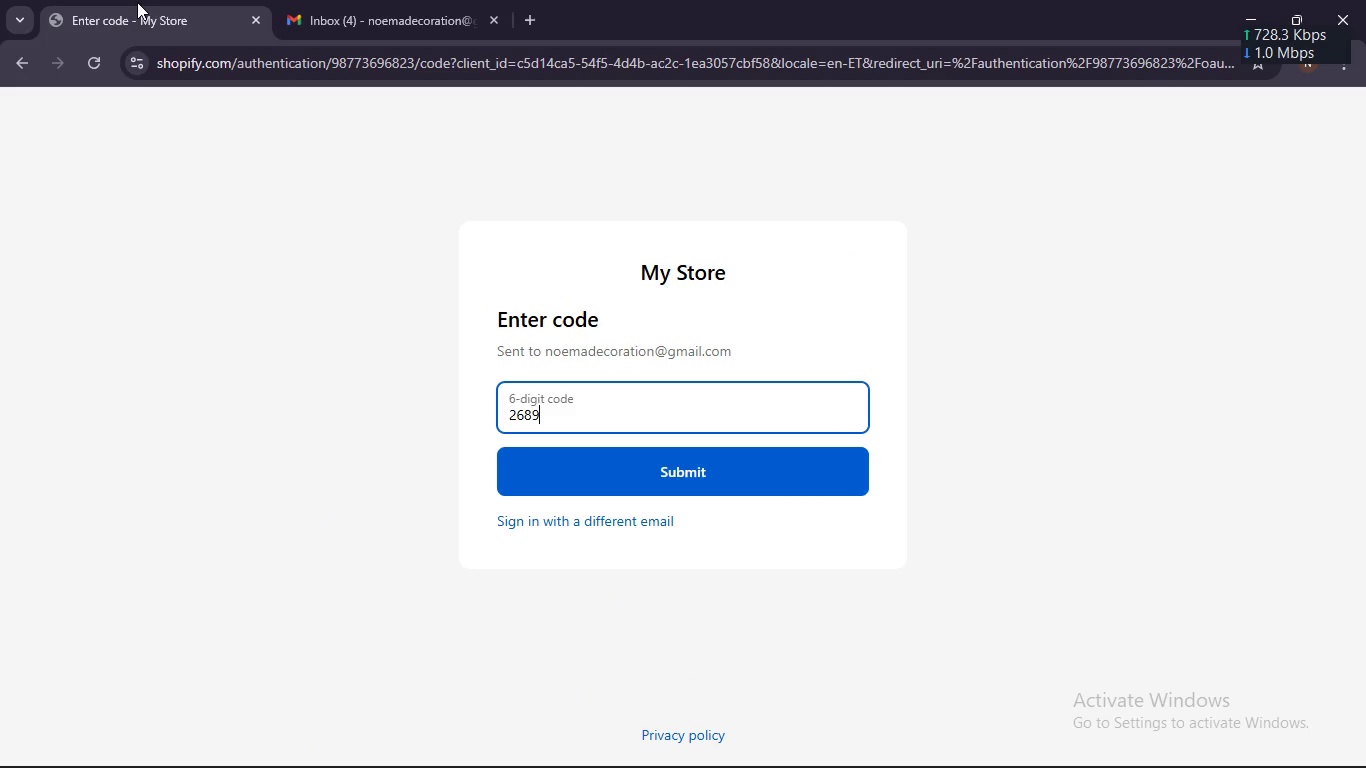 
key(Numpad0)
 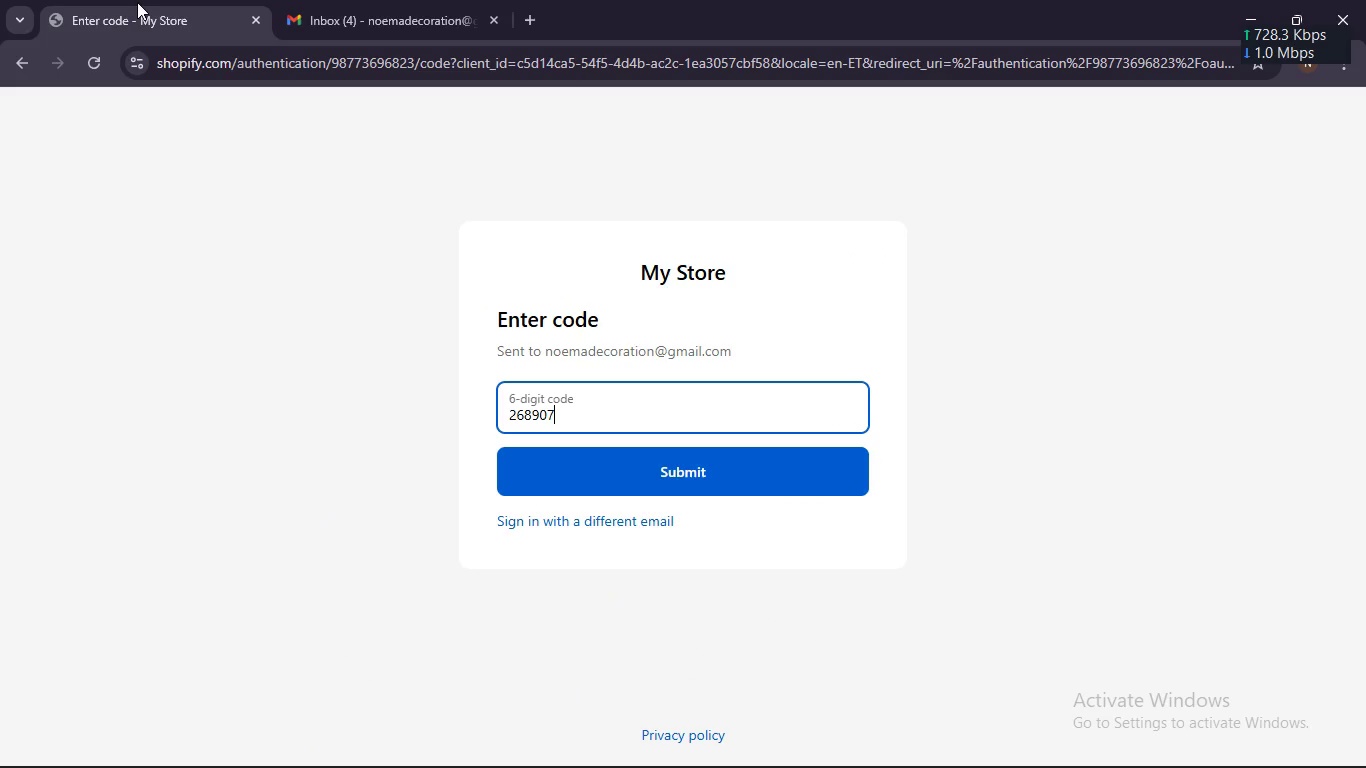 
key(Numpad7)
 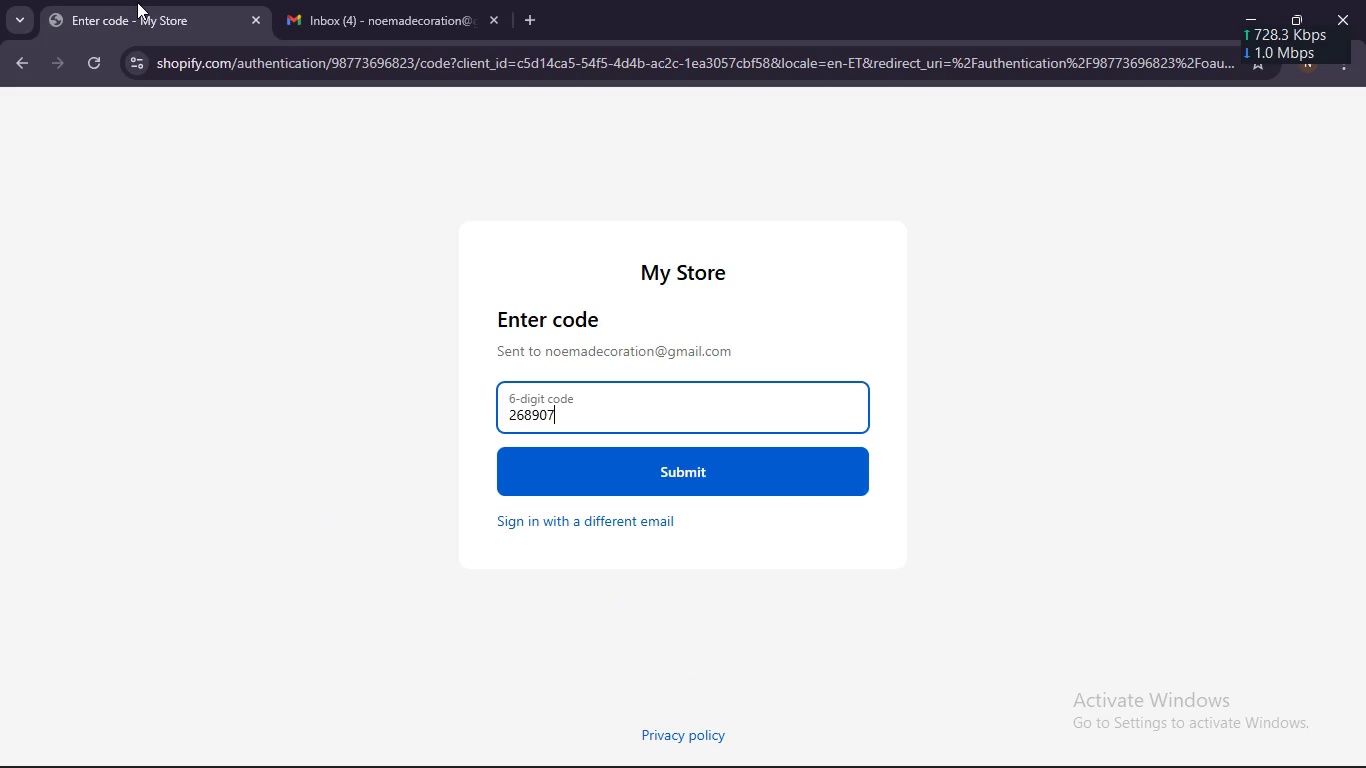 
key(Enter)
 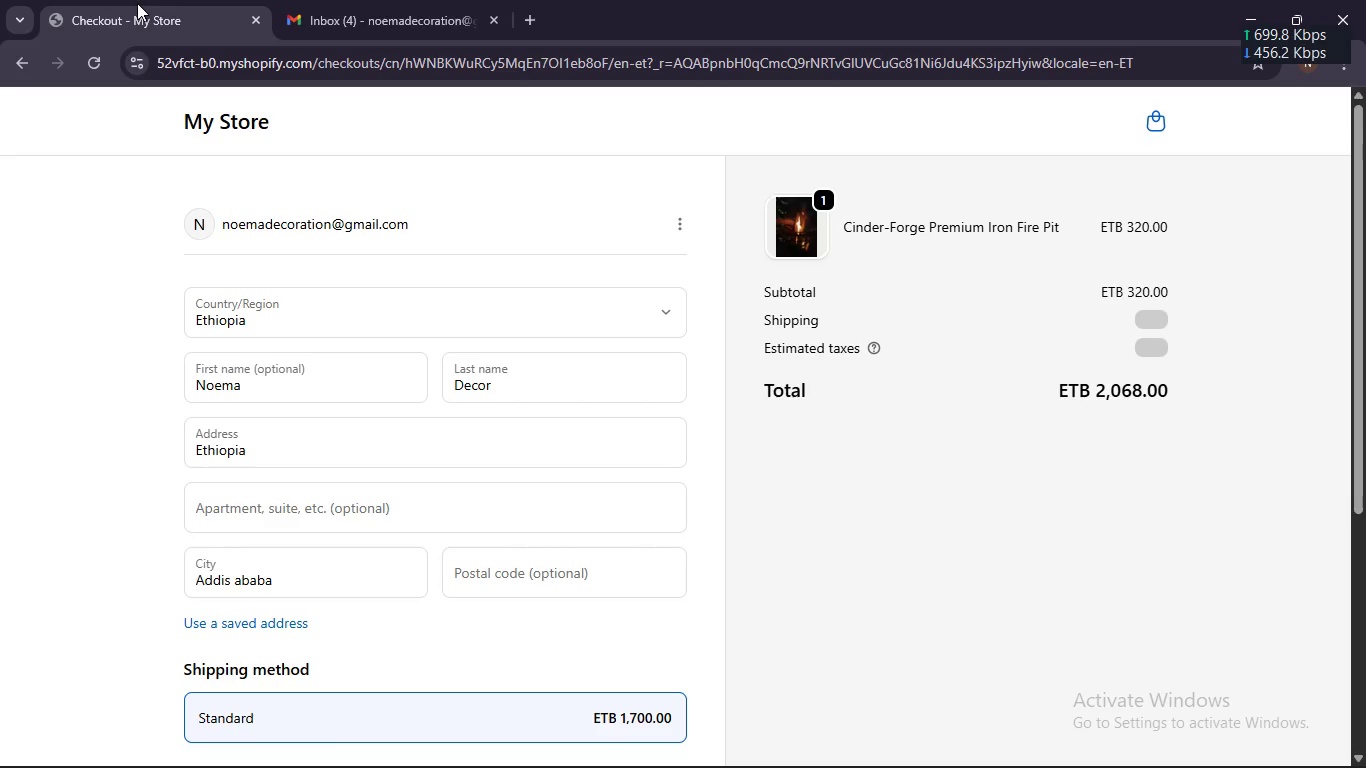 
wait(7.62)
 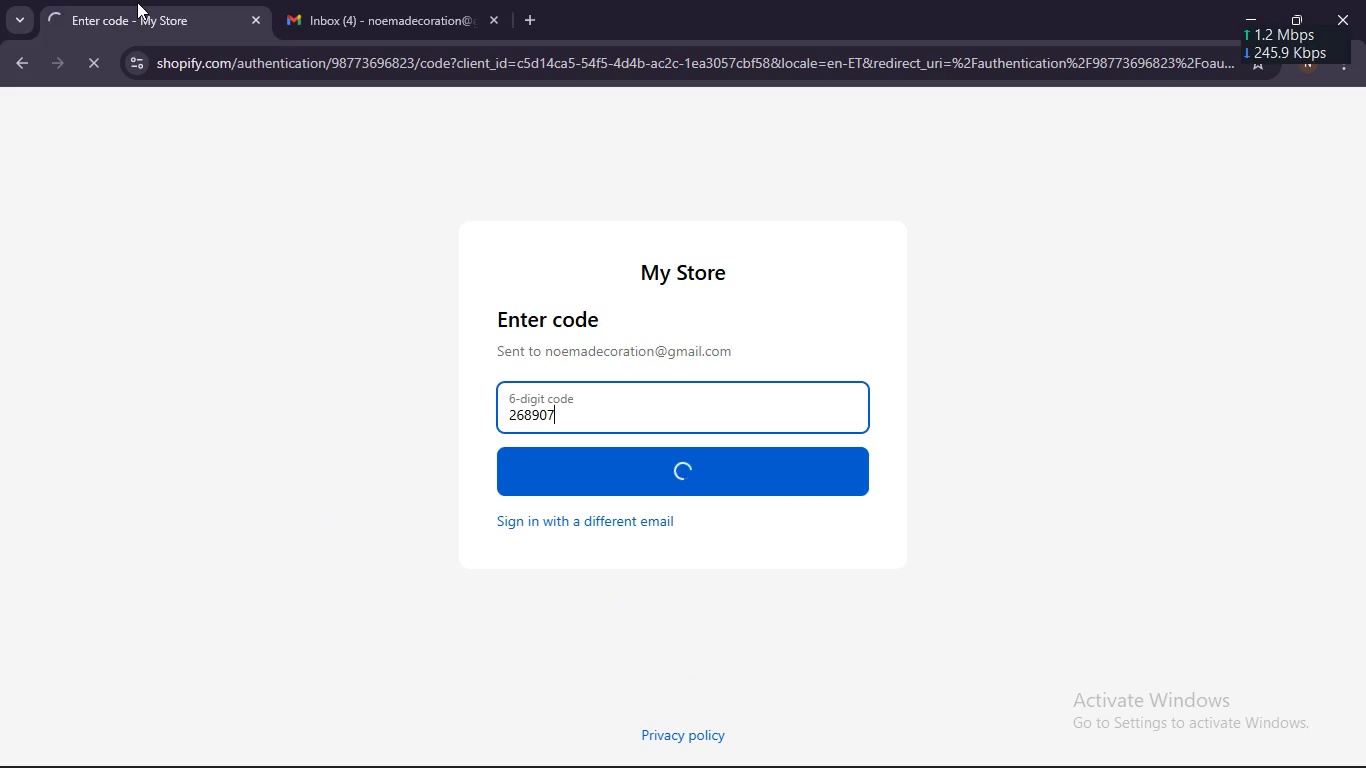 
scroll: coordinate [402, 439], scroll_direction: down, amount: 5.0
 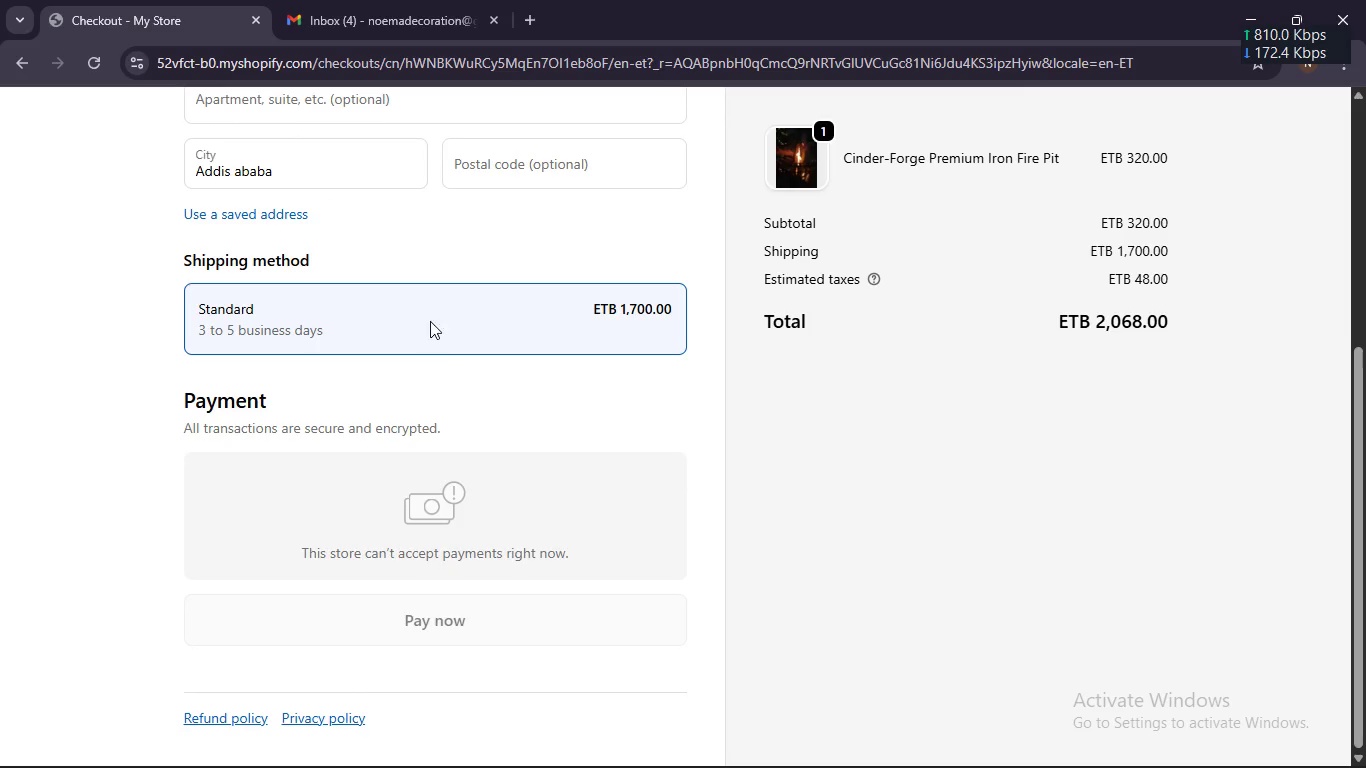 
left_click([440, 311])
 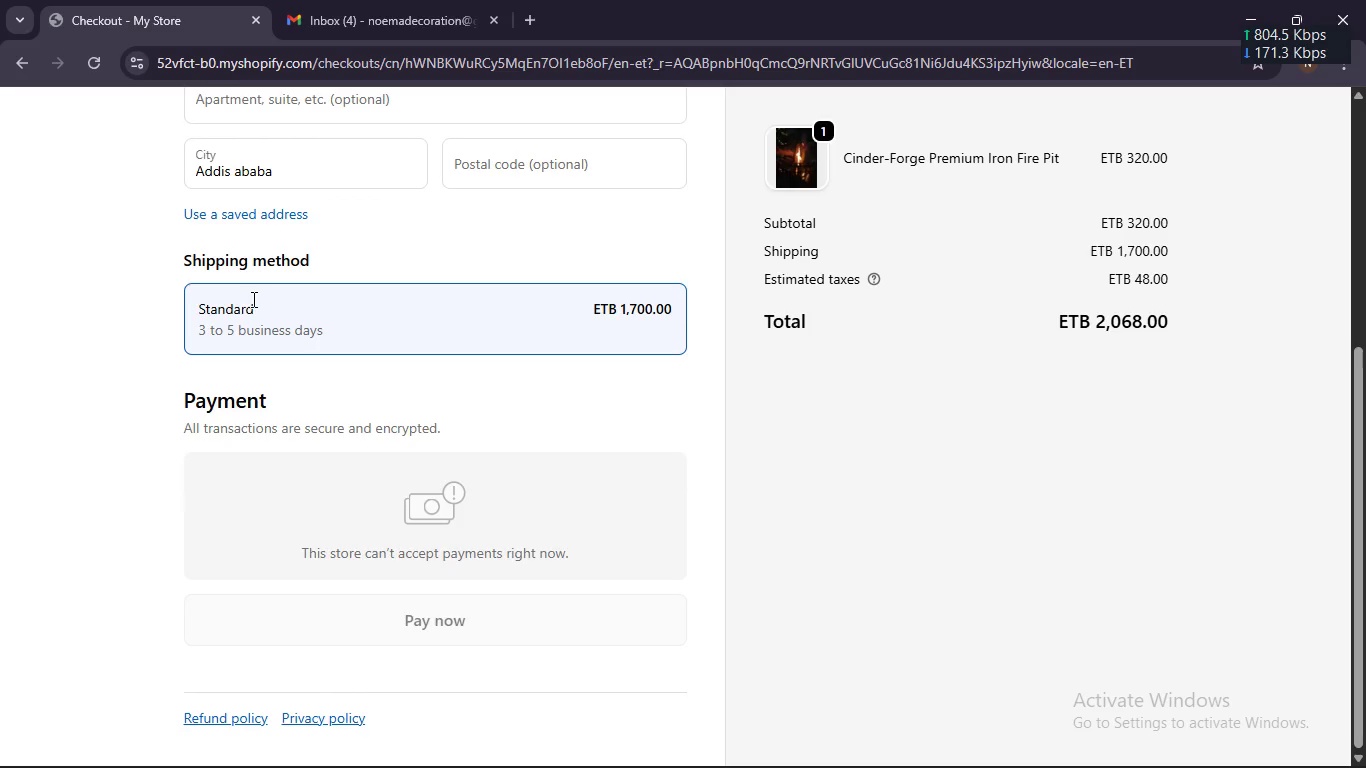 
scroll: coordinate [250, 297], scroll_direction: up, amount: 4.0
 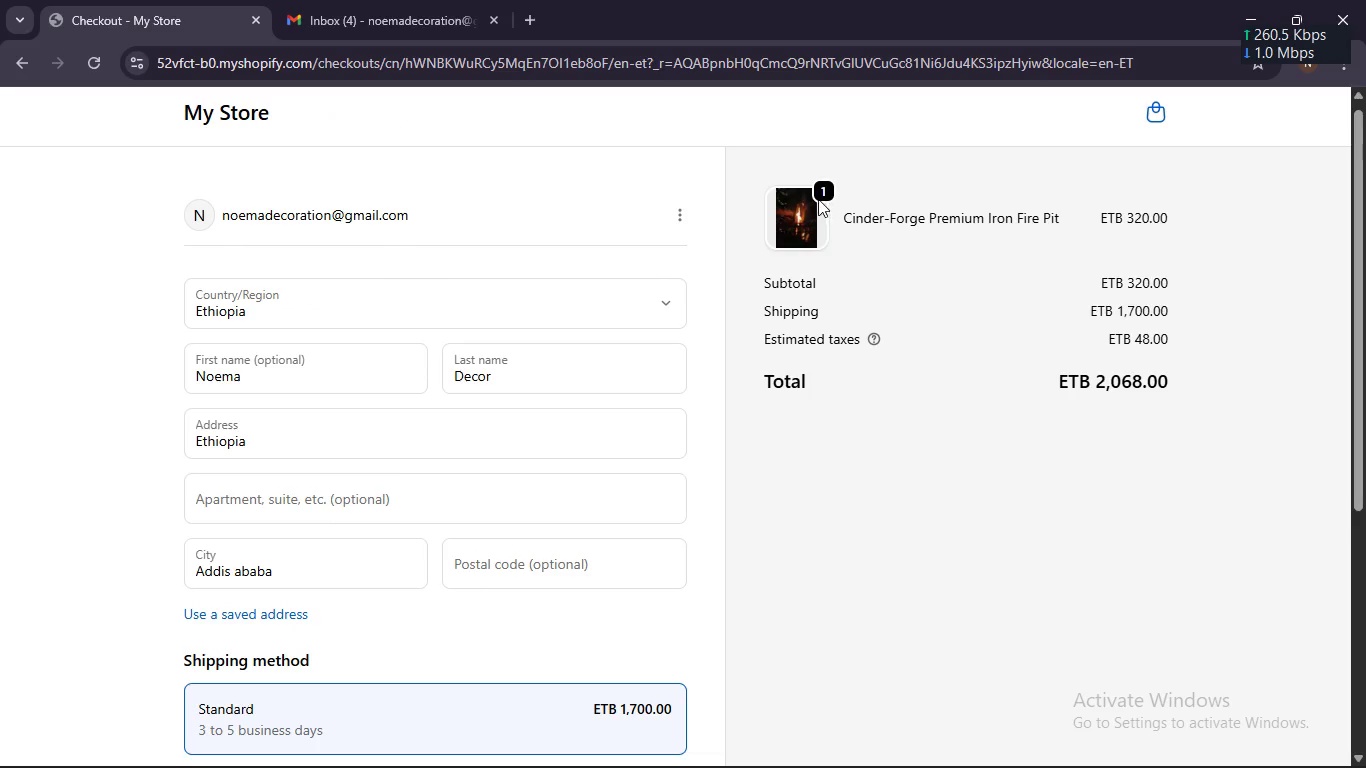 
scroll: coordinate [596, 285], scroll_direction: down, amount: 6.0
 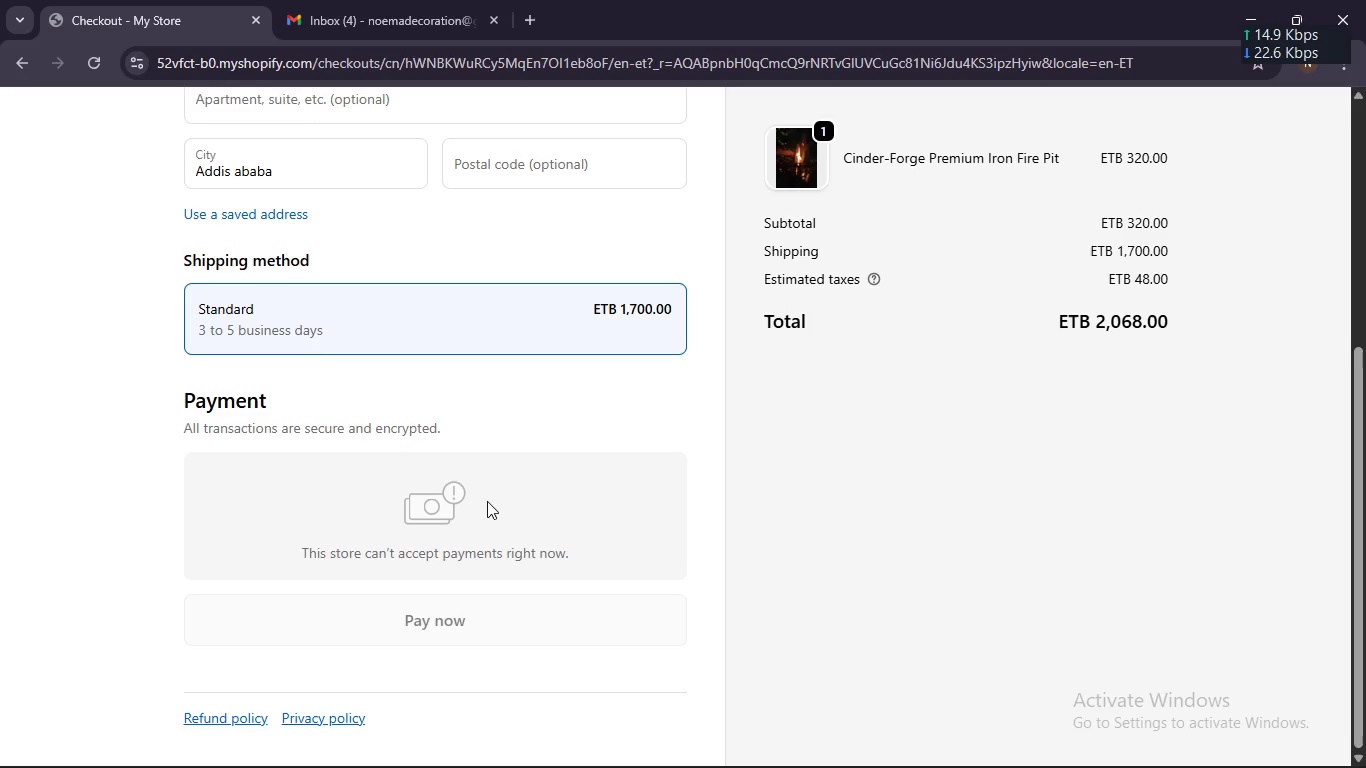 
double_click([455, 477])
 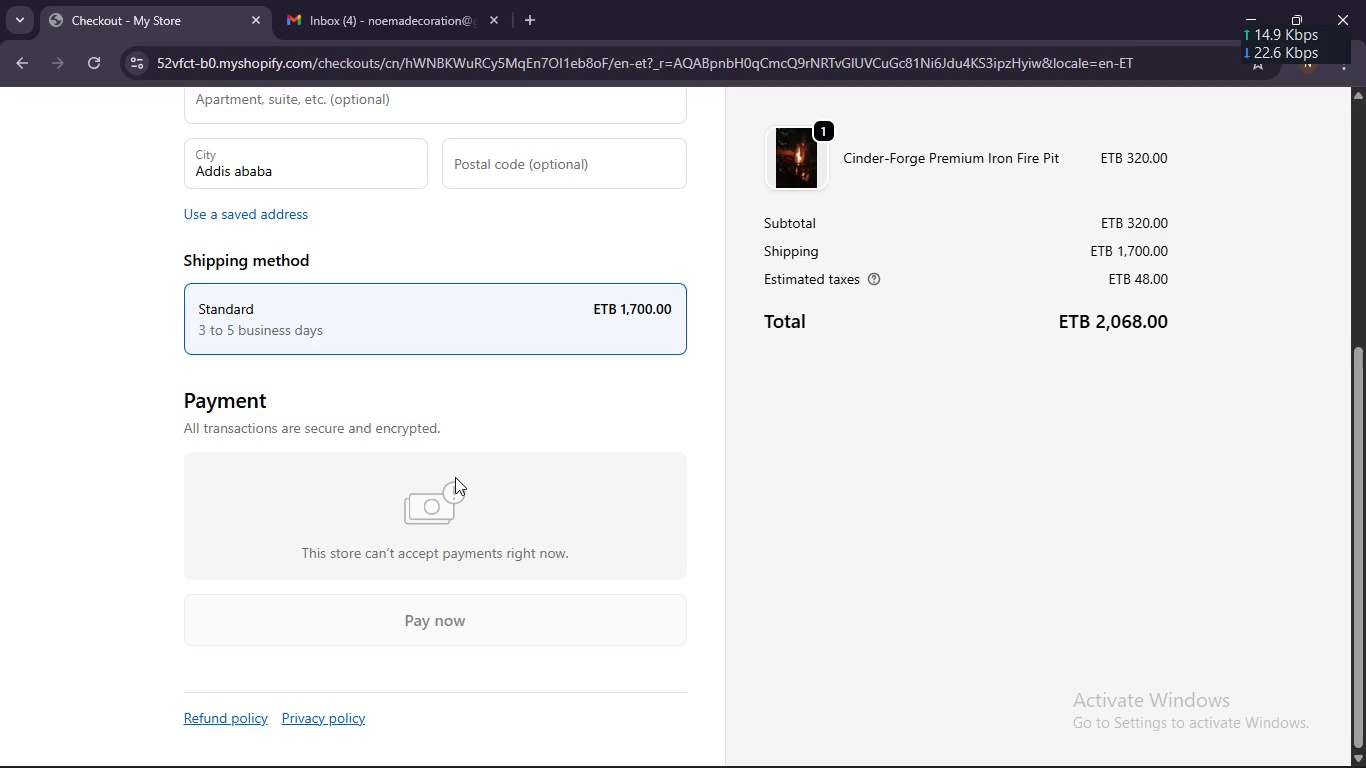 
triple_click([455, 477])
 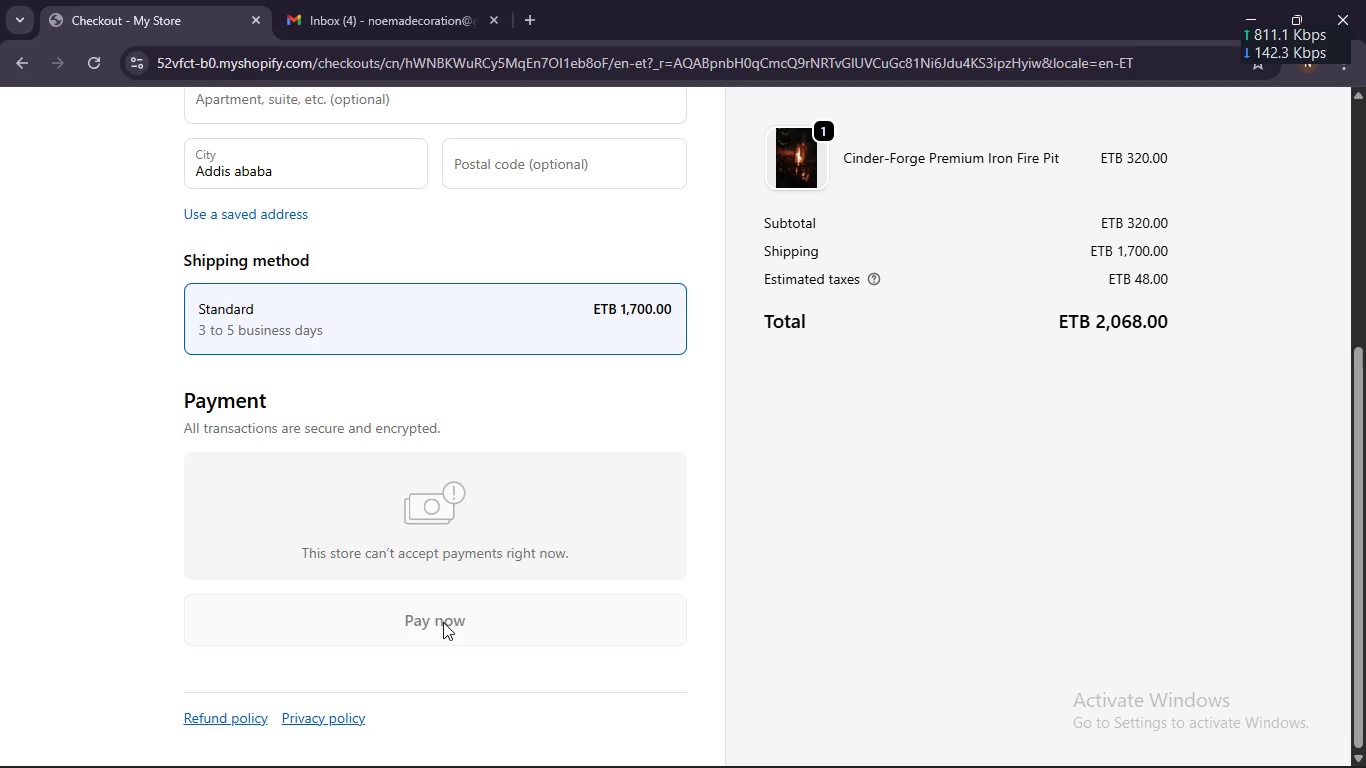 
left_click_drag(start_coordinate=[443, 623], to_coordinate=[436, 621])
 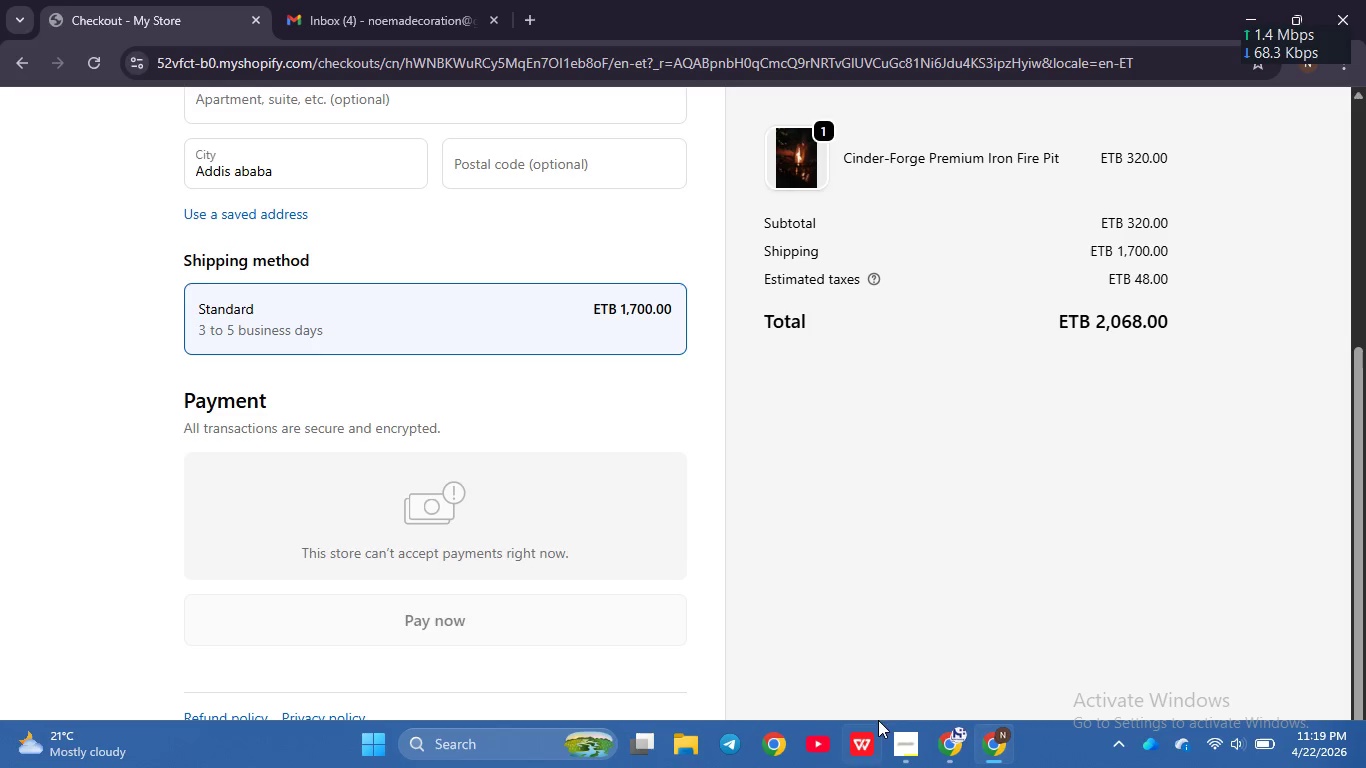 
left_click([940, 731])
 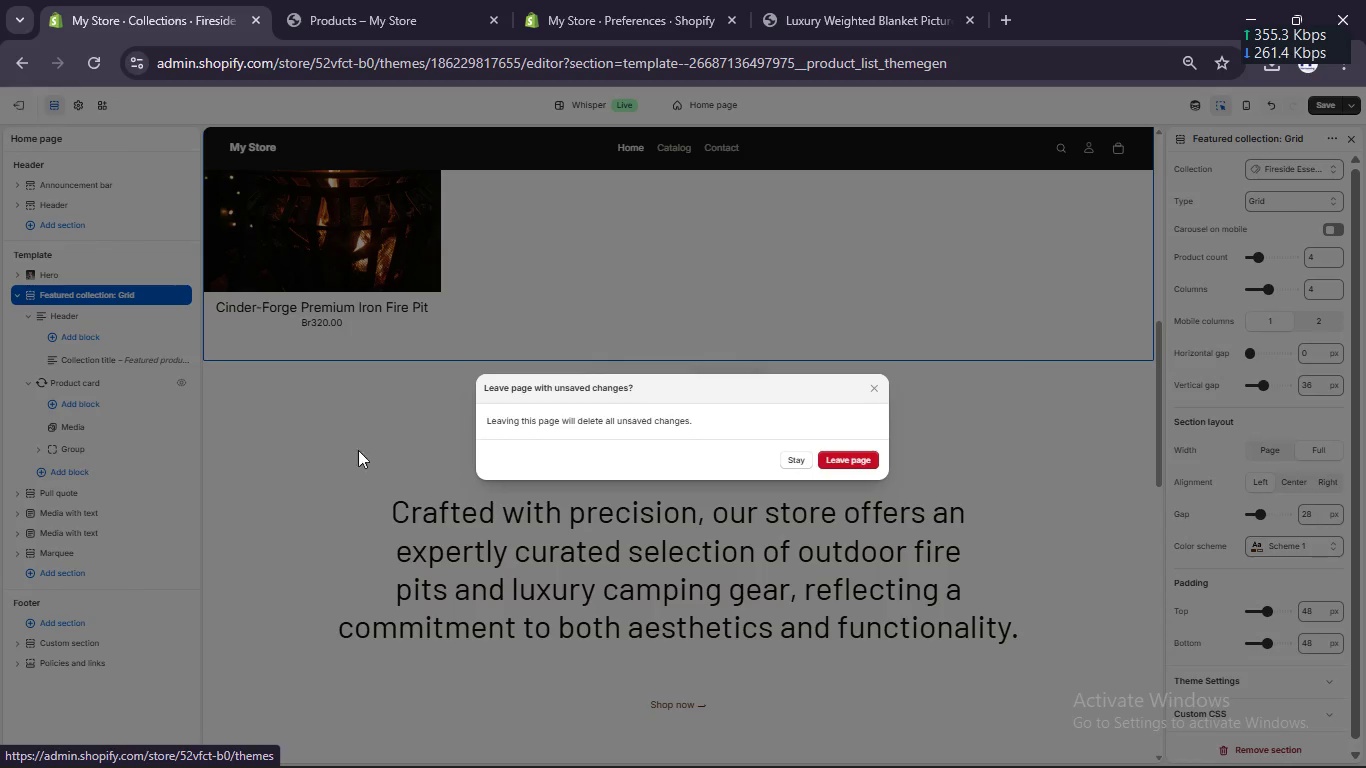 
left_click_drag(start_coordinate=[942, 337], to_coordinate=[945, 342])
 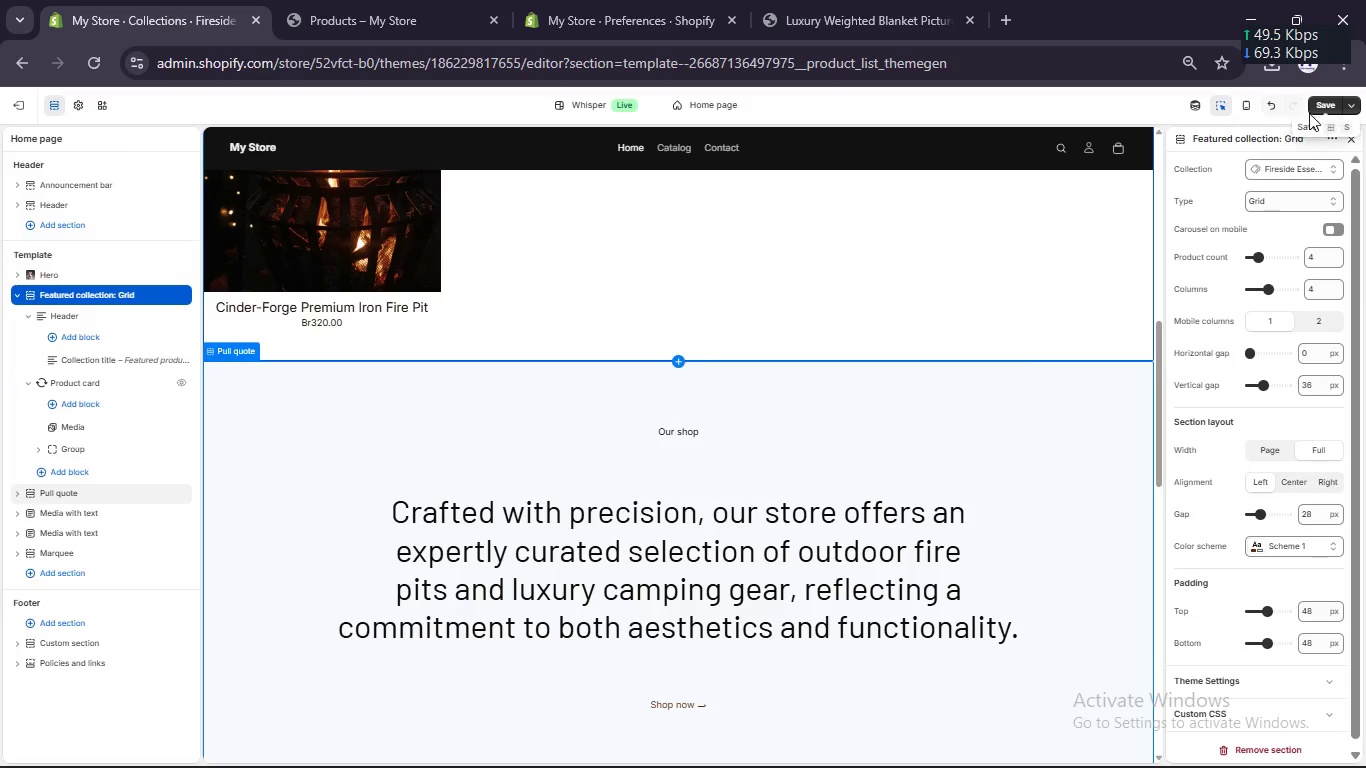 
left_click([1310, 112])
 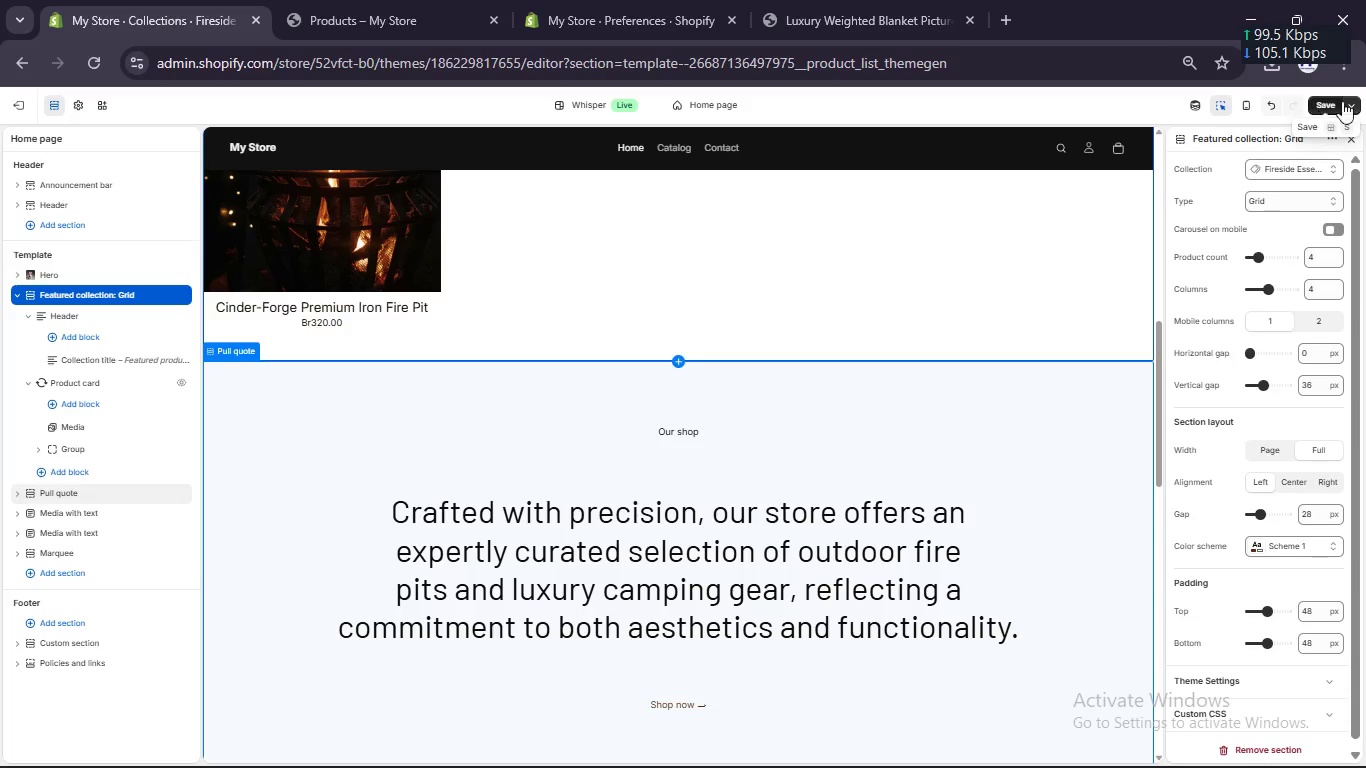 
left_click([1346, 101])
 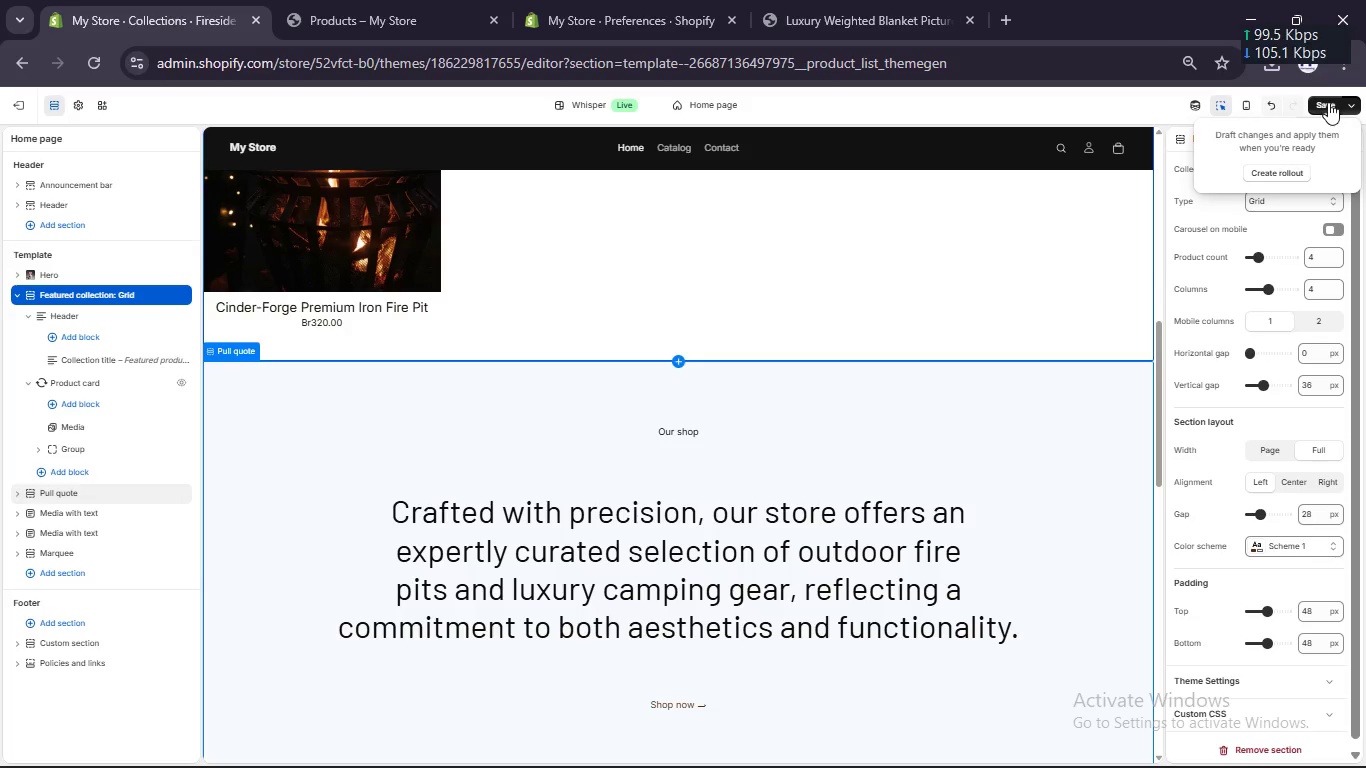 
left_click([1328, 102])
 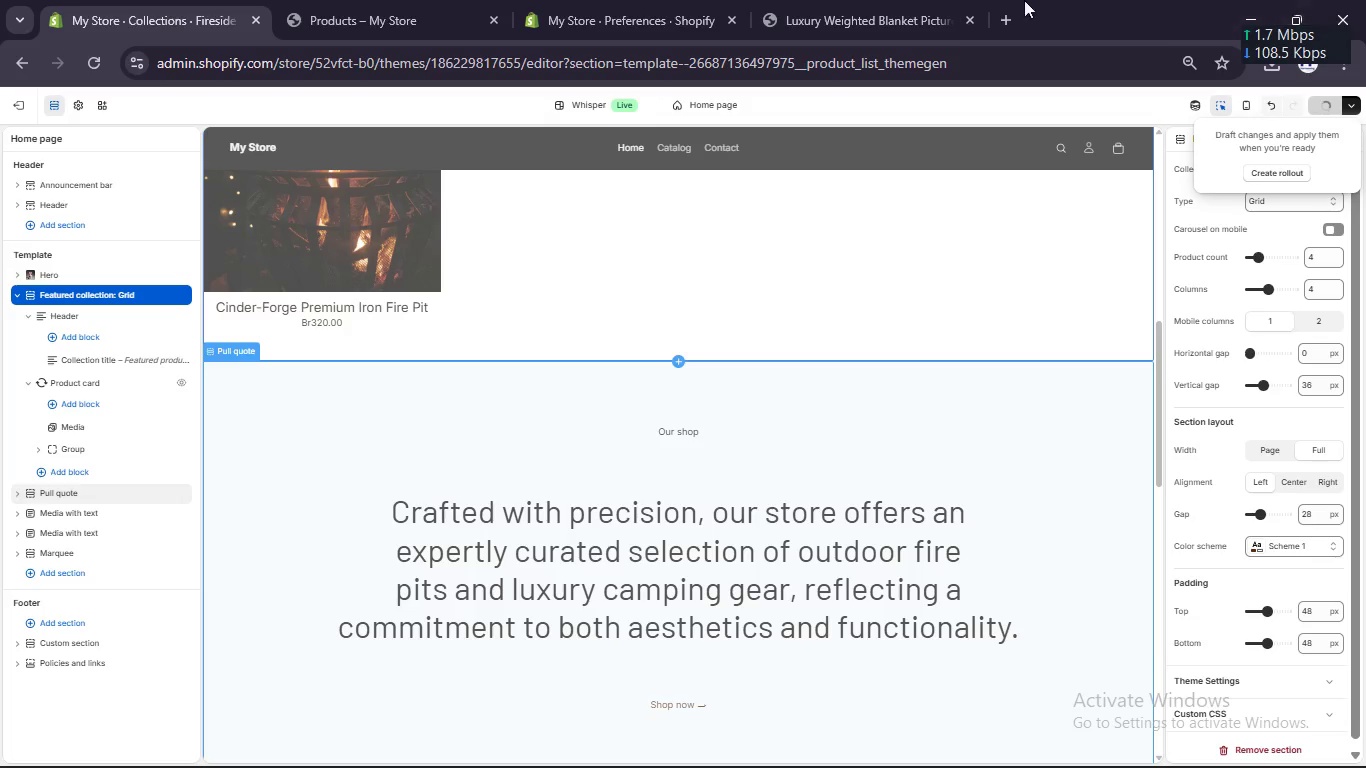 
left_click([565, 0])
 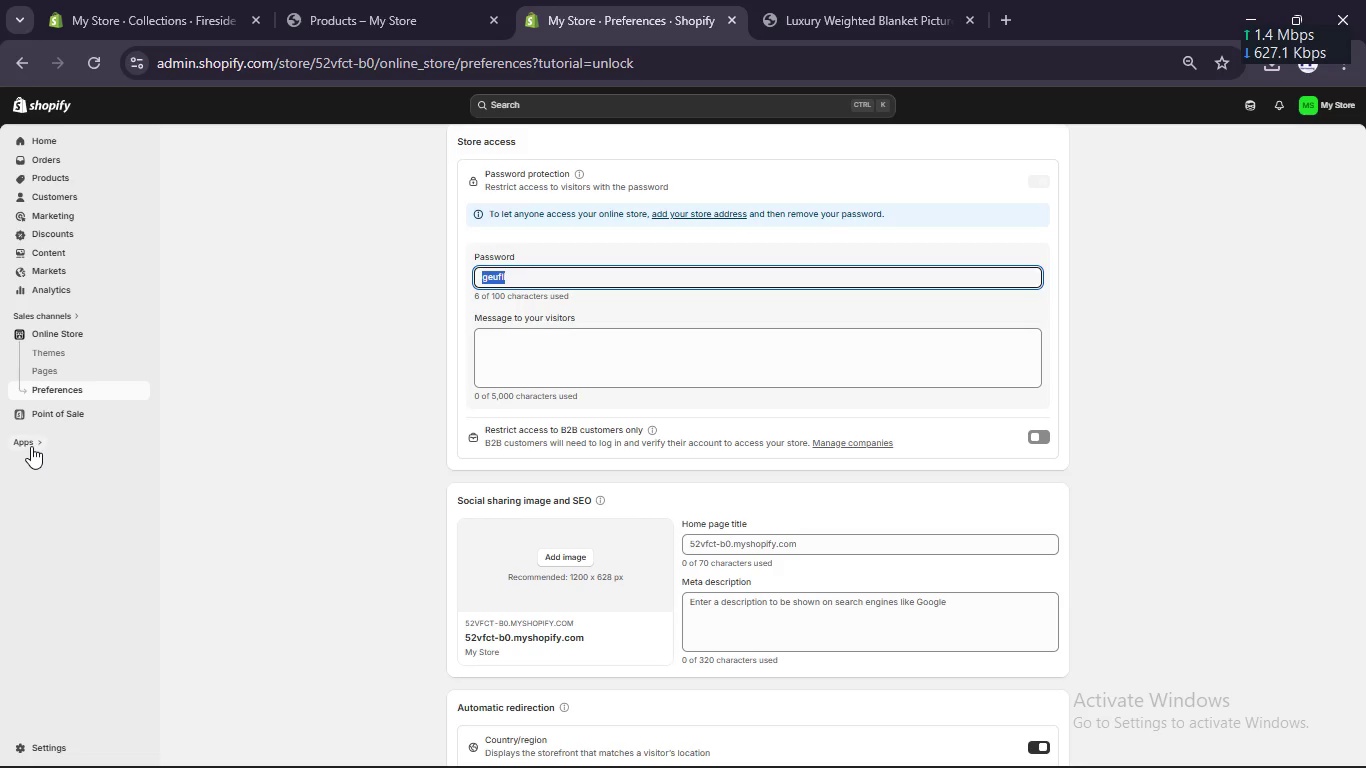 
left_click([31, 442])
 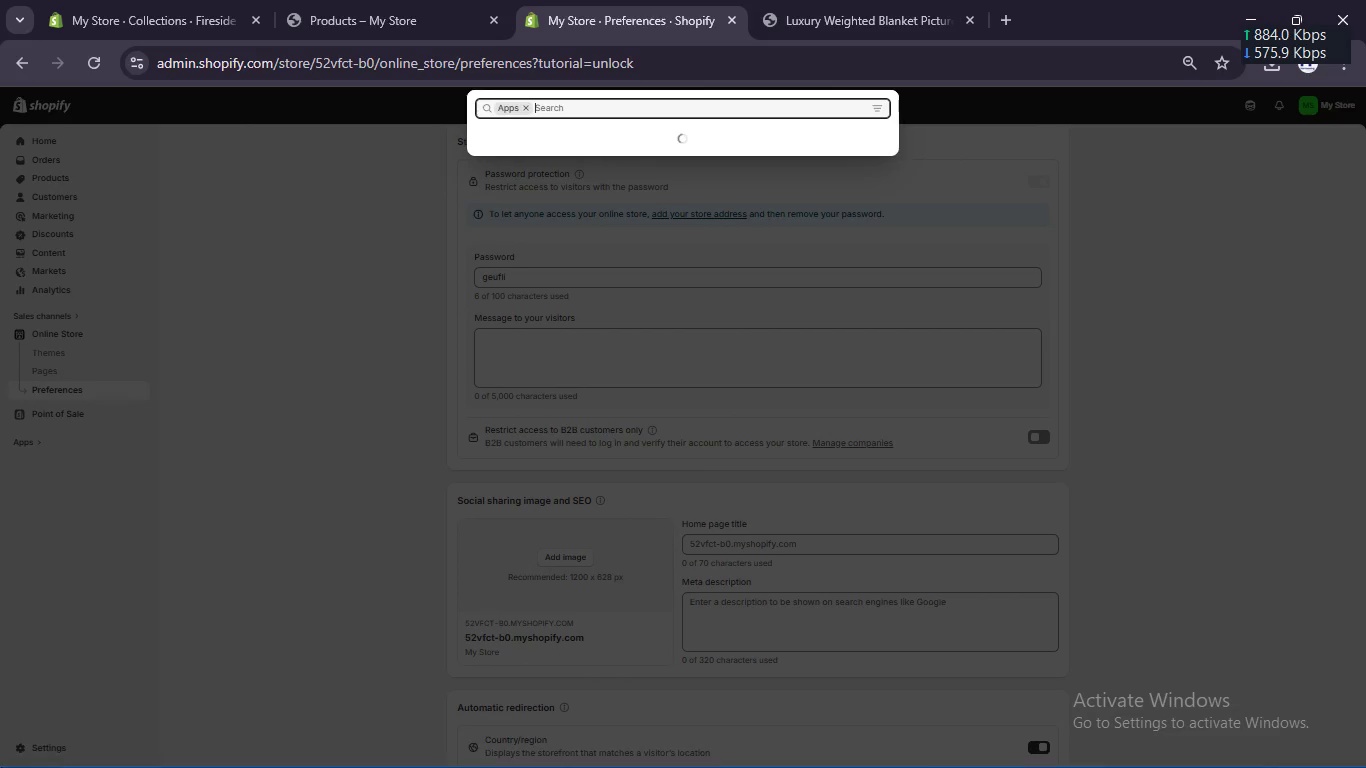 
left_click_drag(start_coordinate=[9, 762], to_coordinate=[13, 750])
 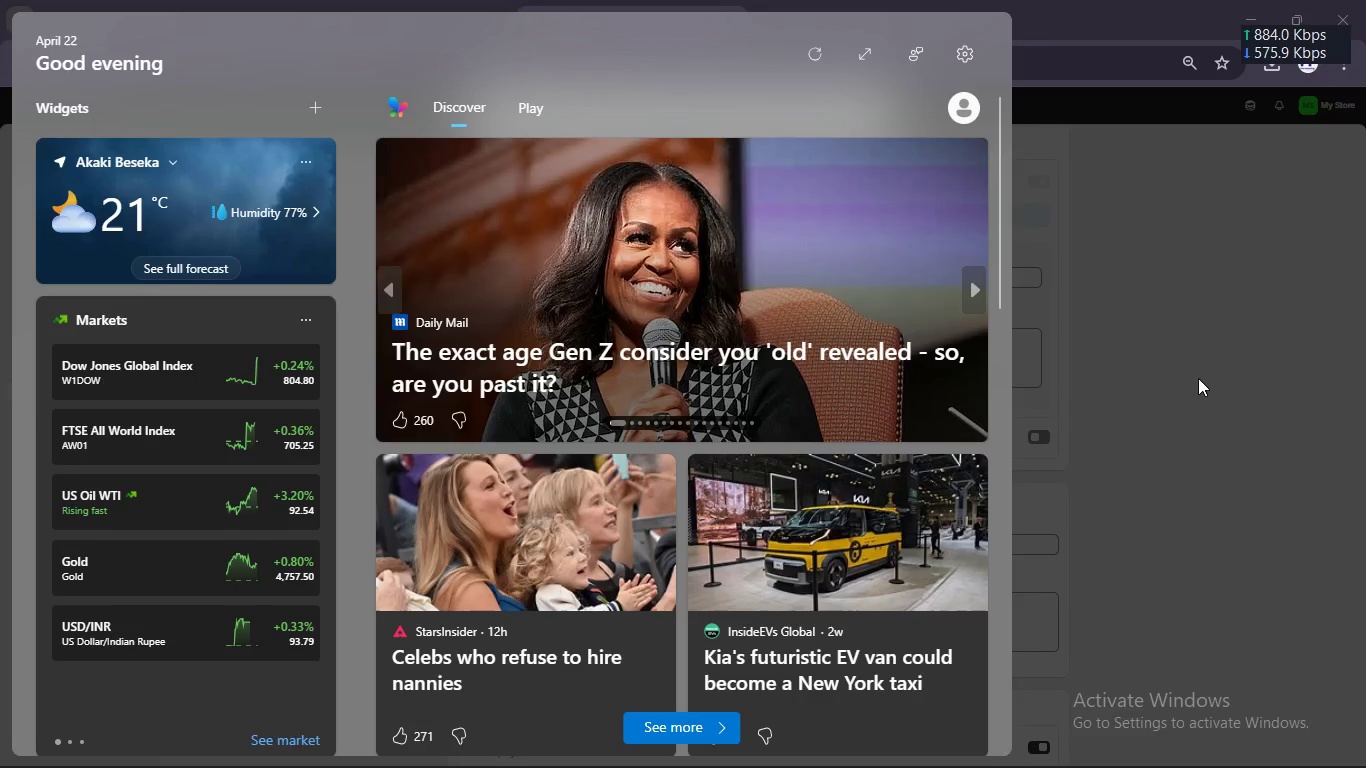 
left_click([1198, 377])
 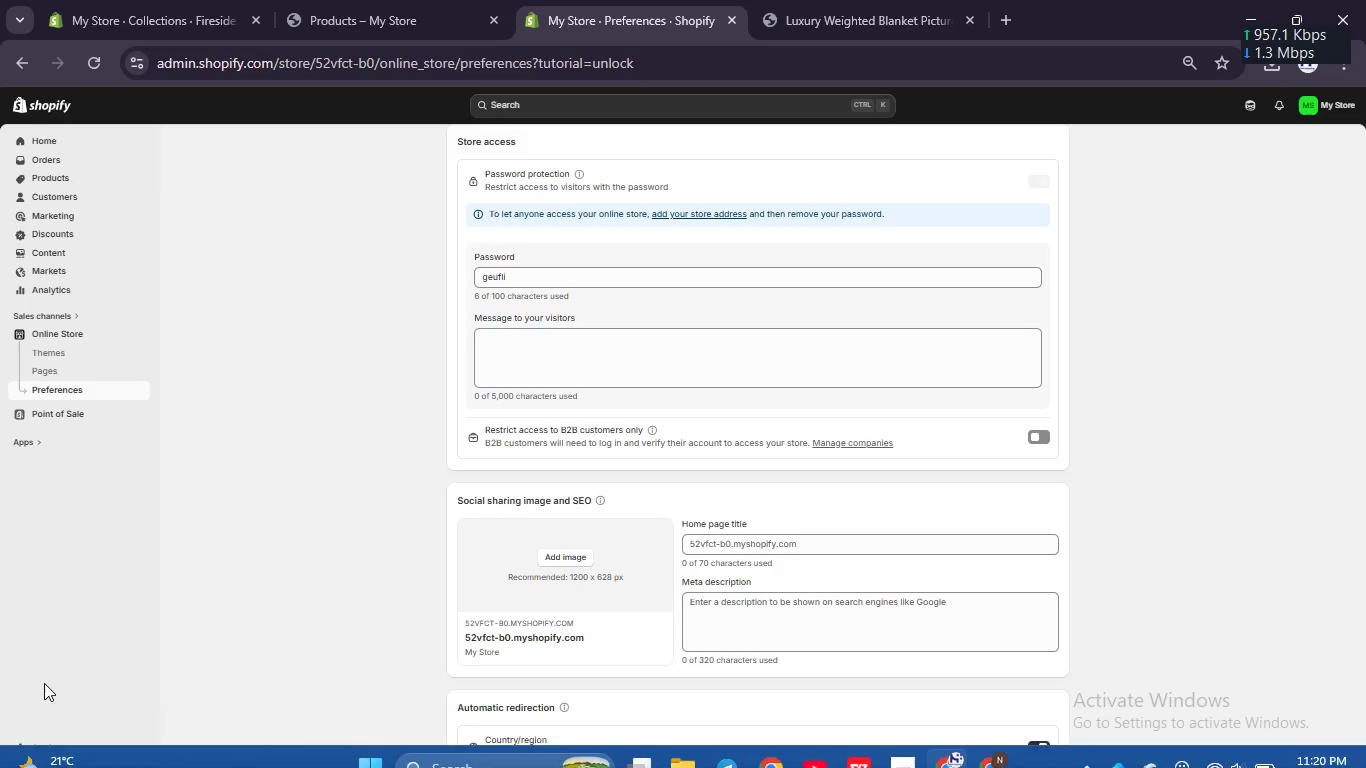 
left_click([39, 744])
 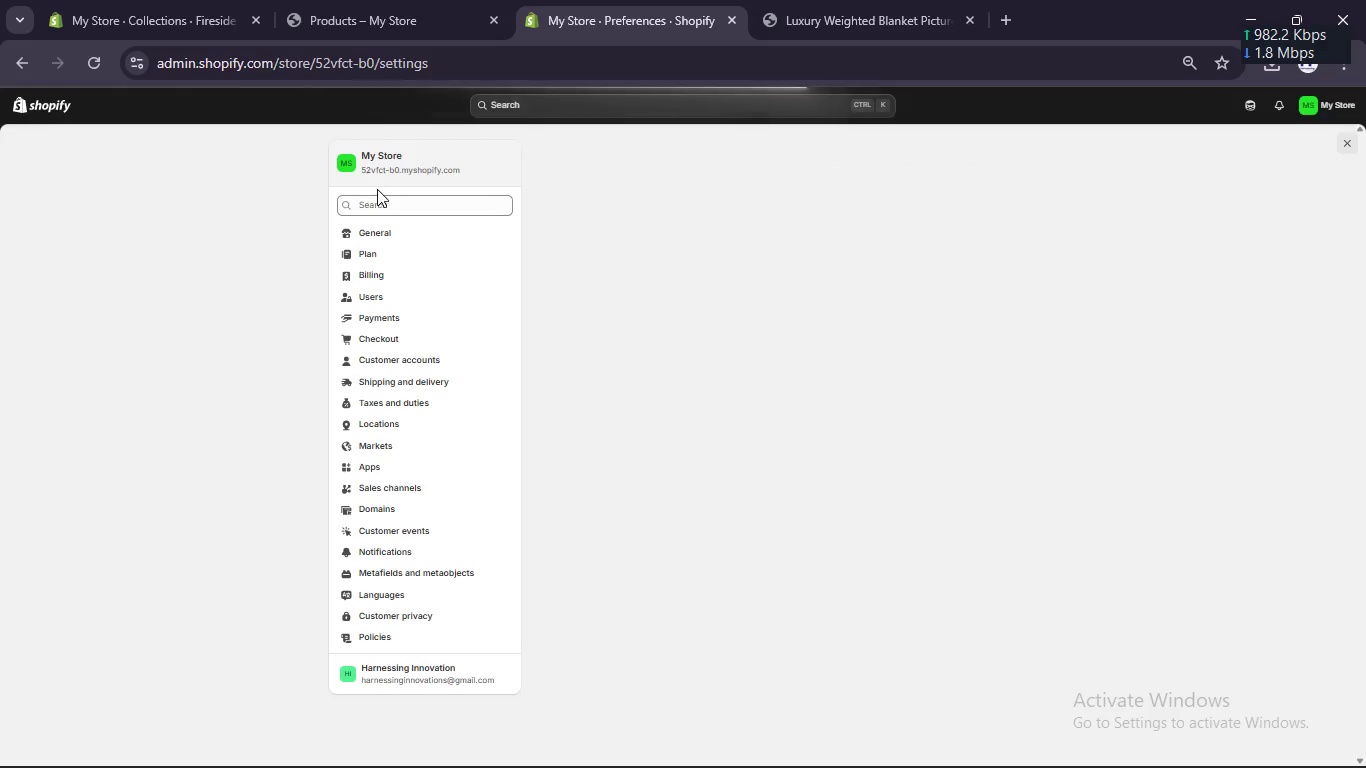 
left_click([401, 316])
 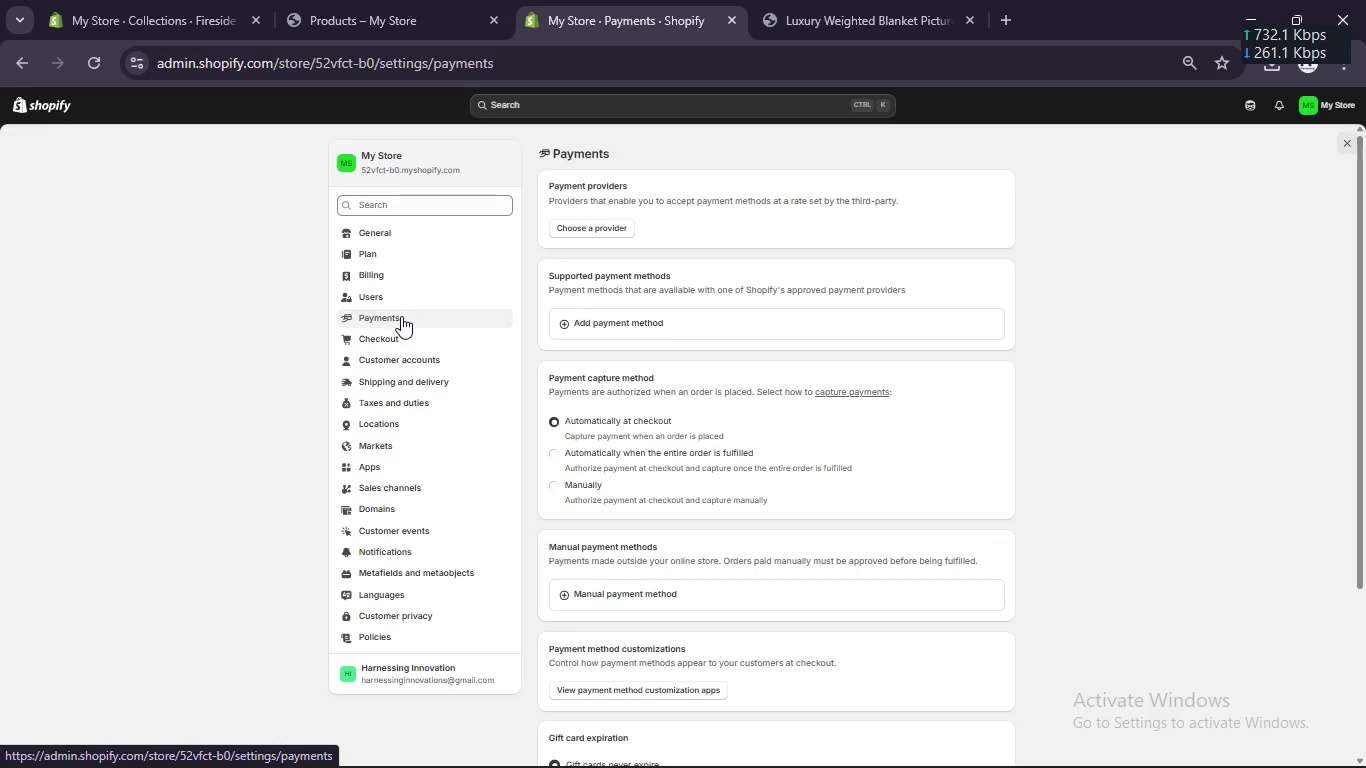 
left_click([732, 321])
 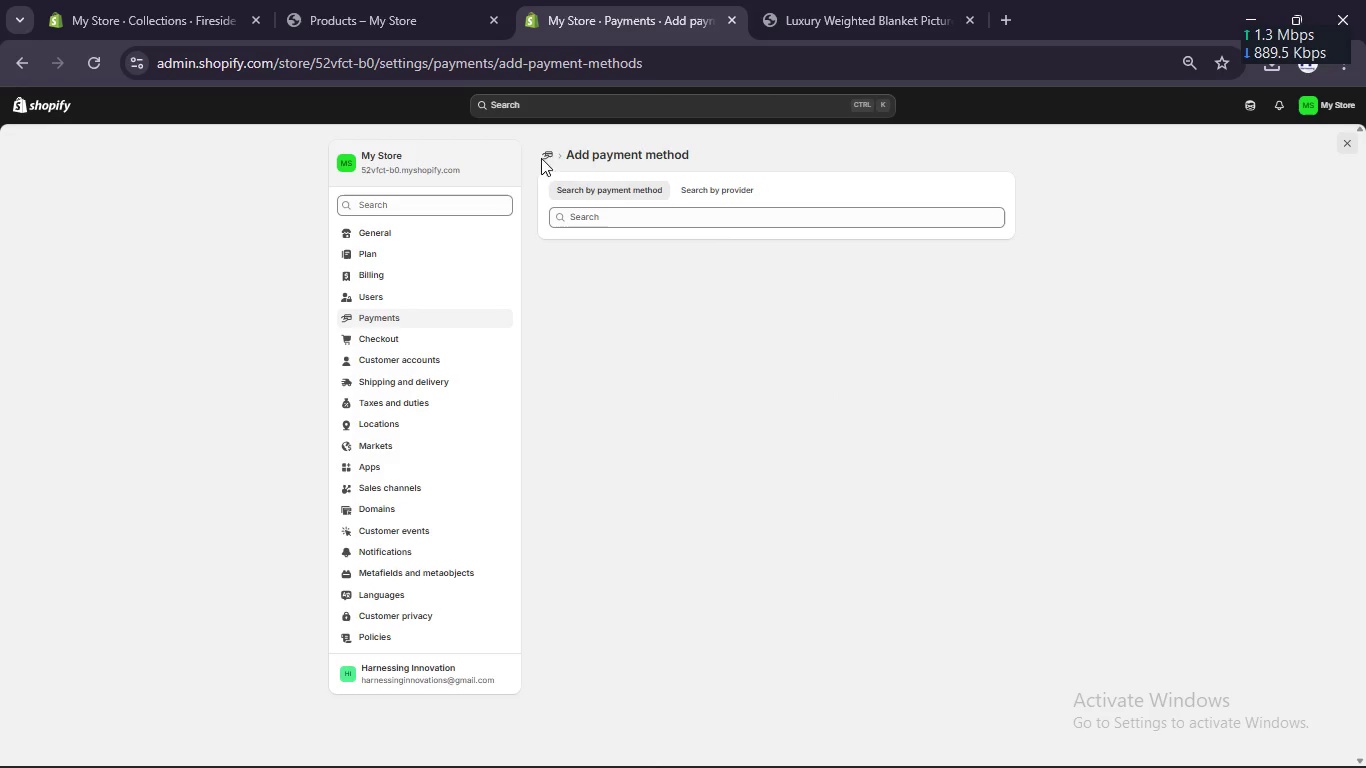 
left_click([554, 157])
 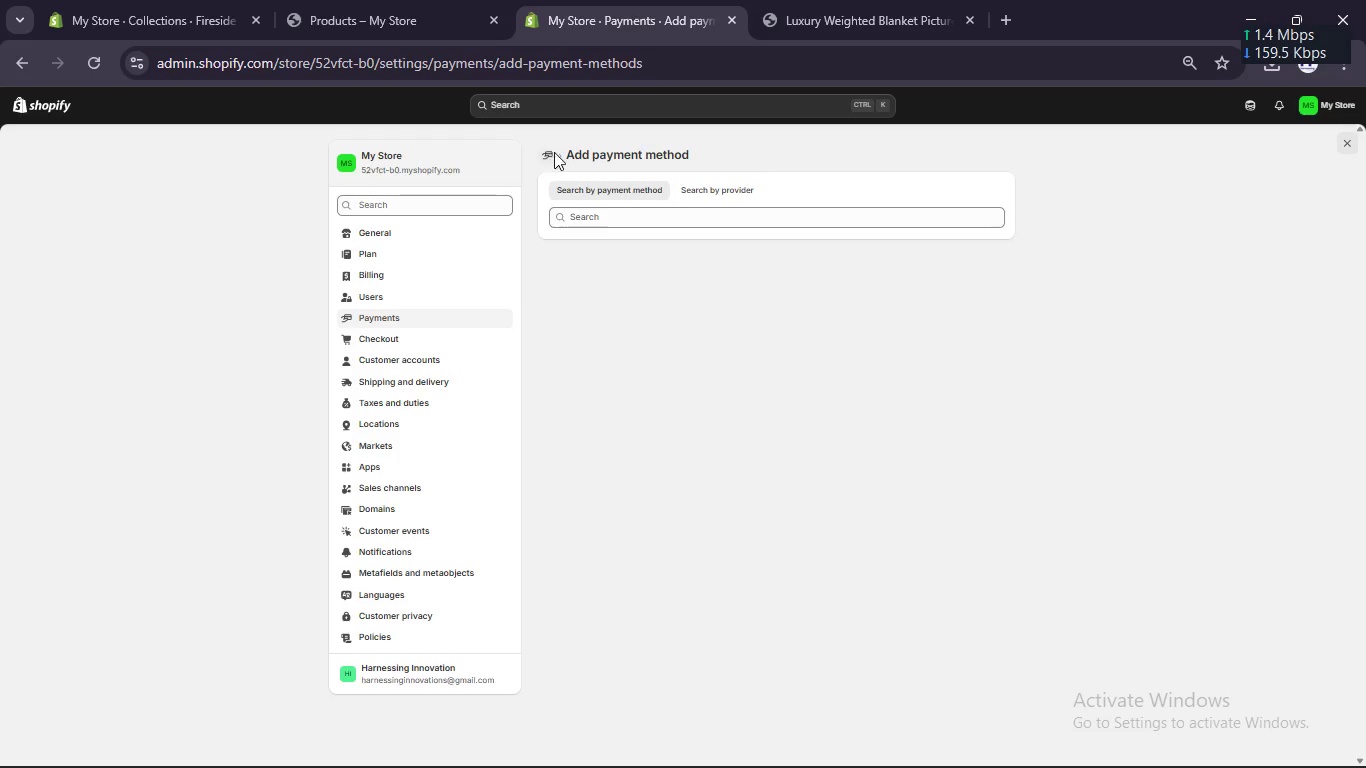 
left_click([545, 155])
 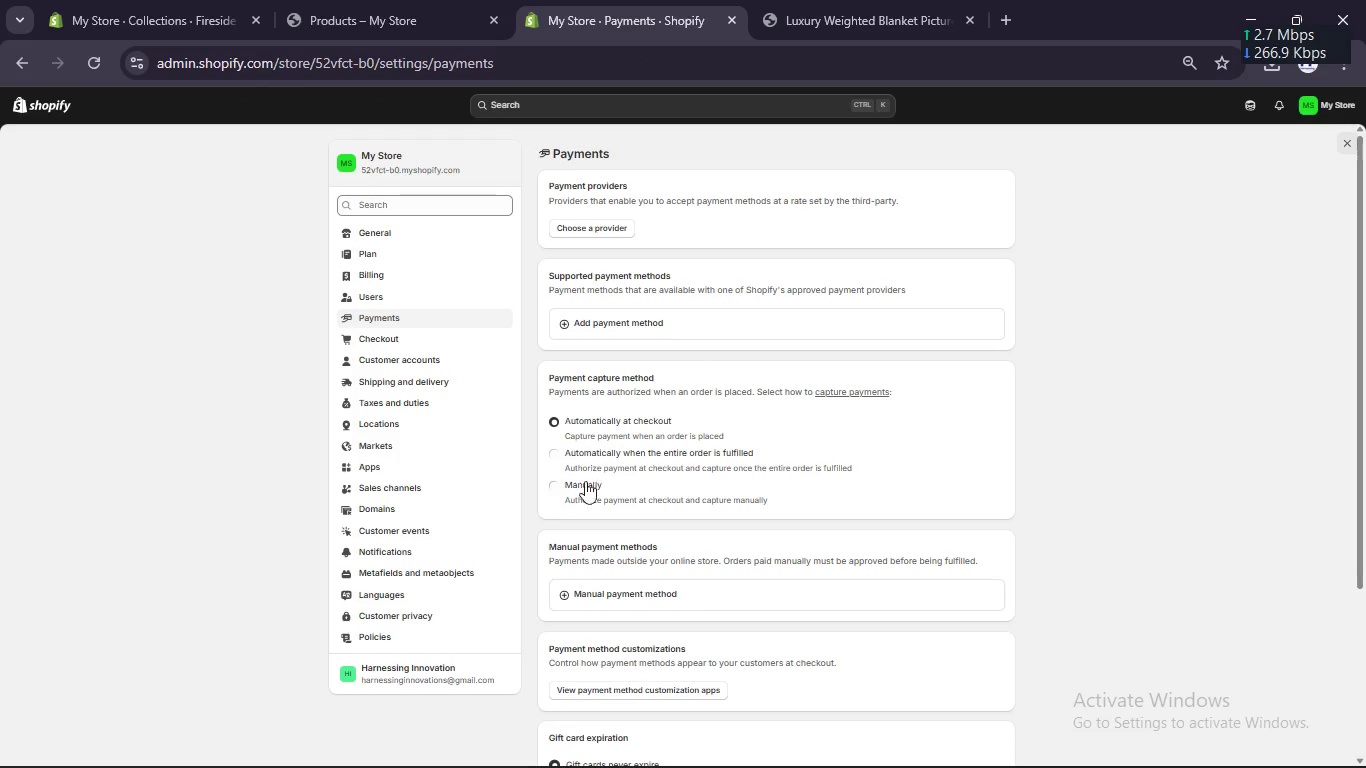 
left_click([552, 485])
 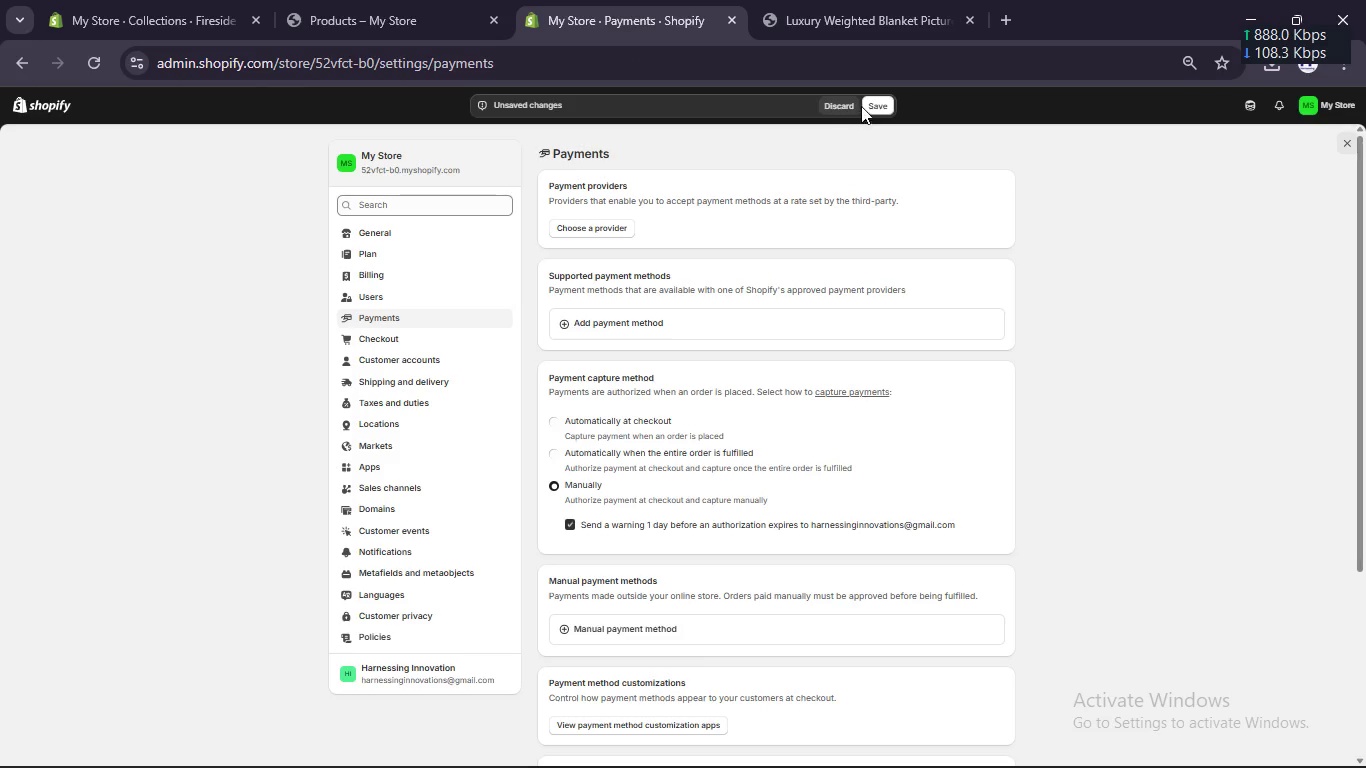 
left_click([872, 102])
 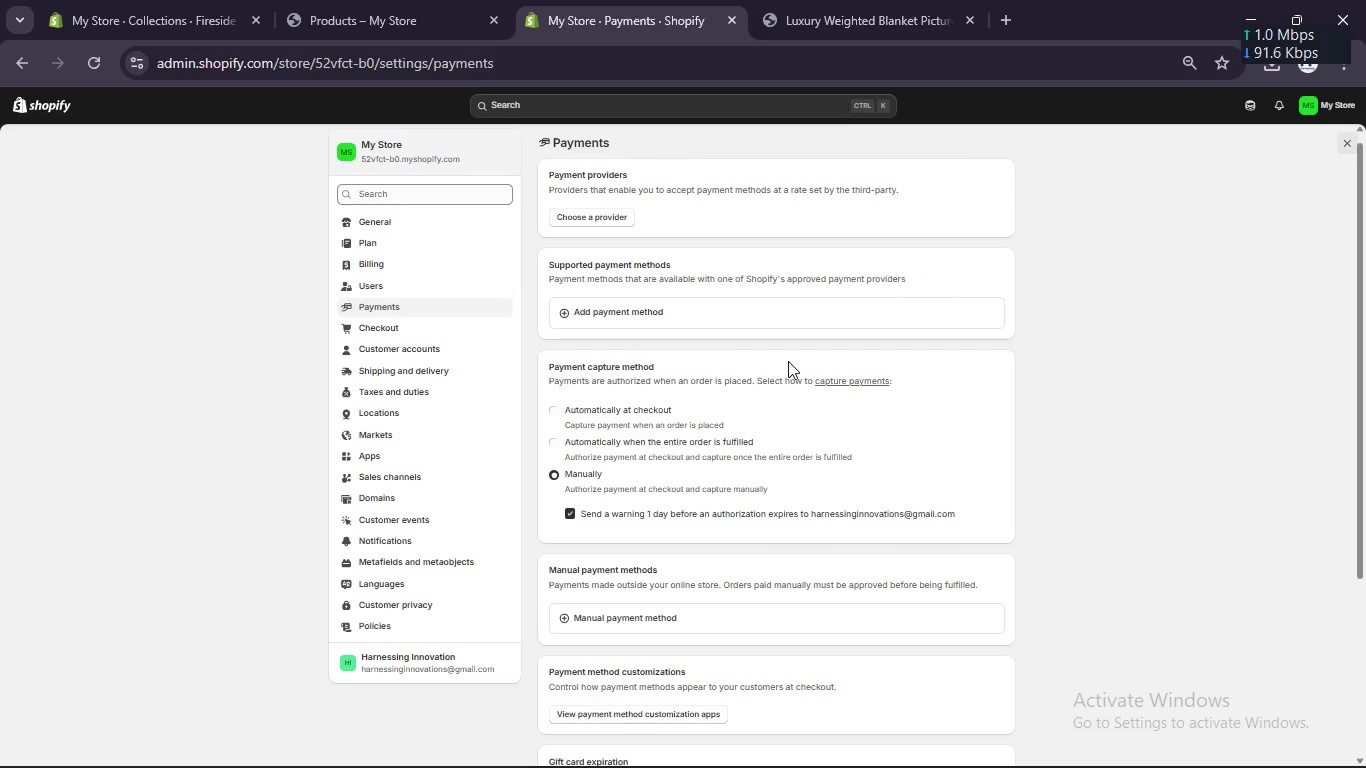 
scroll: coordinate [788, 361], scroll_direction: down, amount: 3.0
 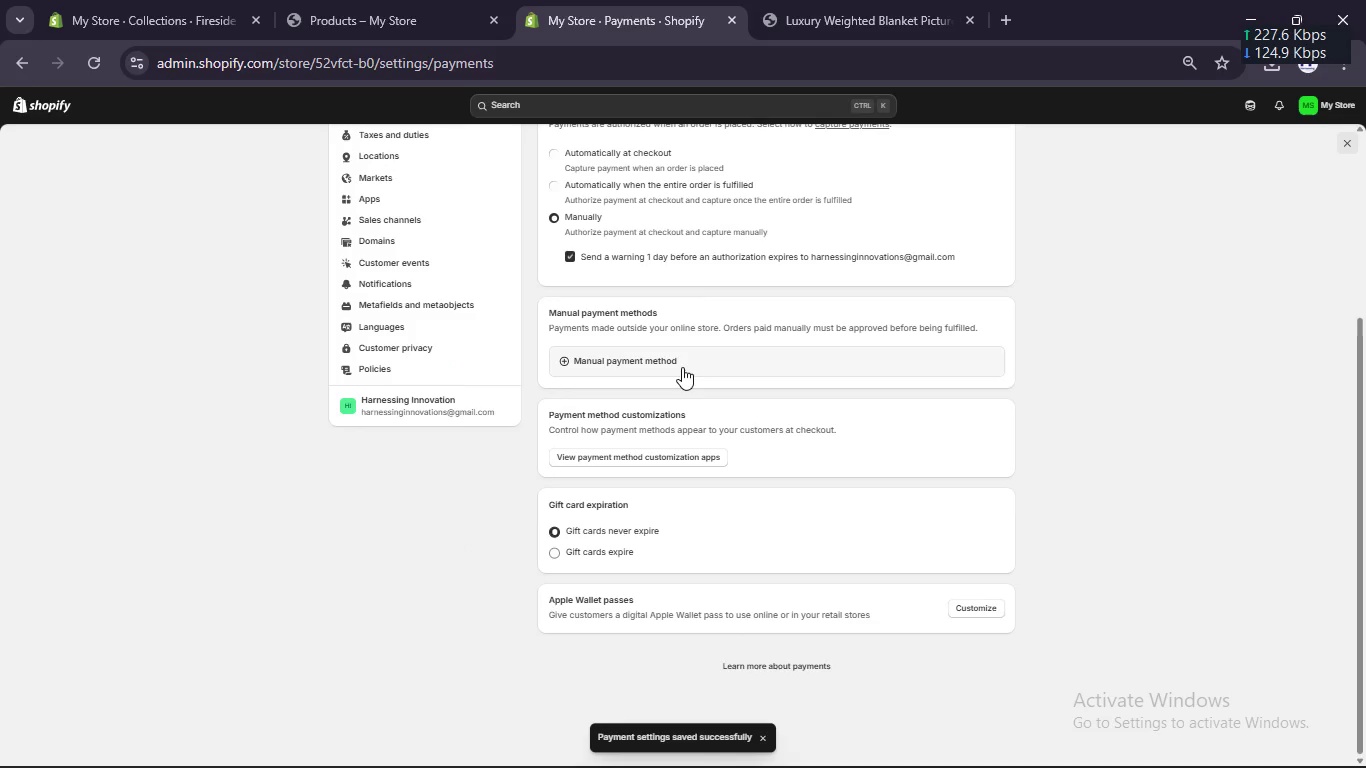 
left_click([682, 366])
 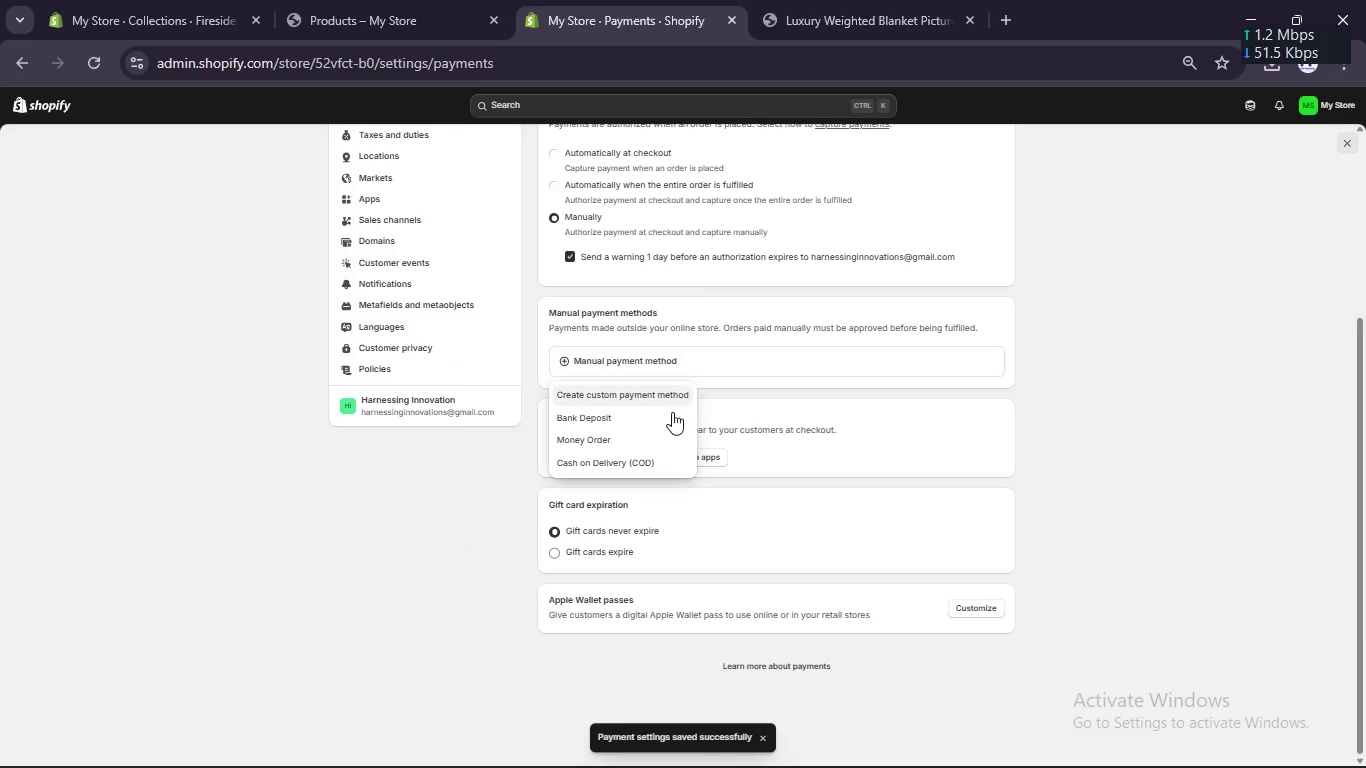 
left_click([641, 461])
 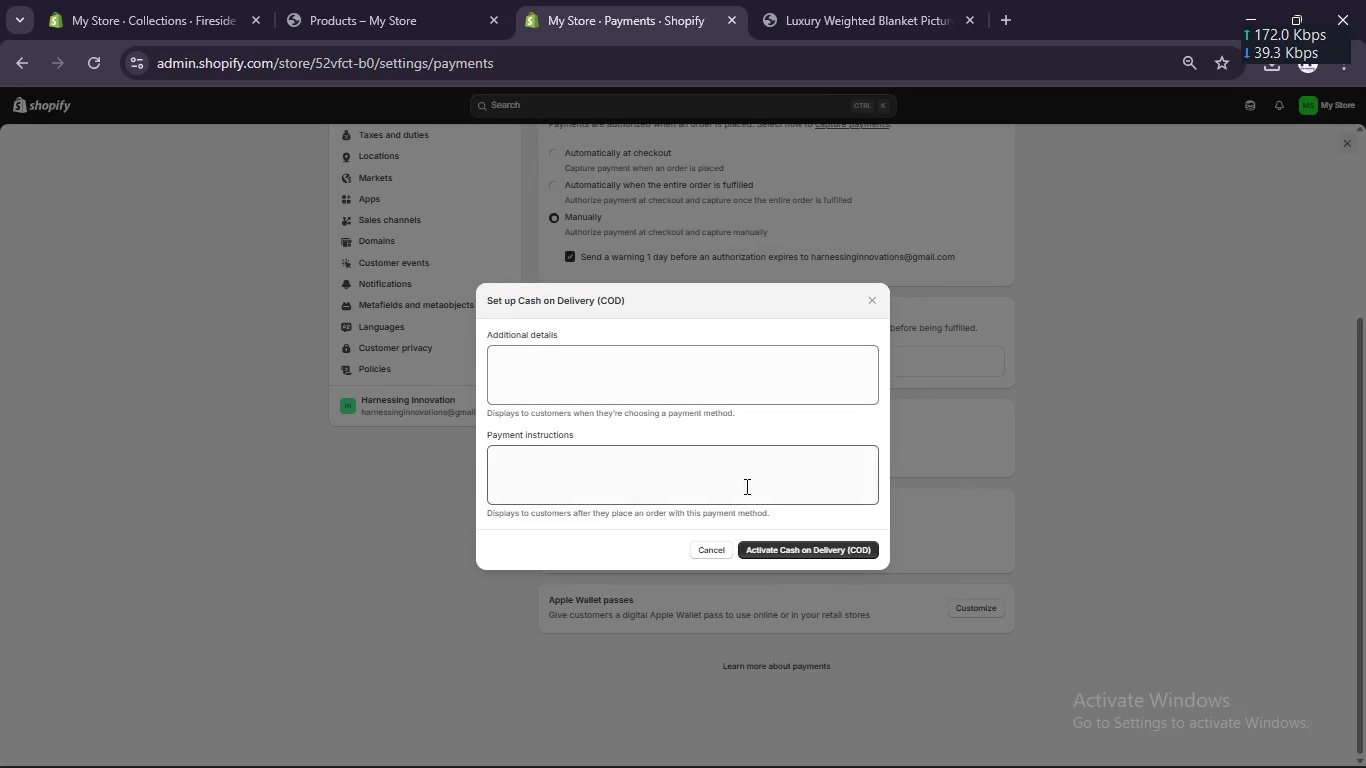 
left_click([777, 554])
 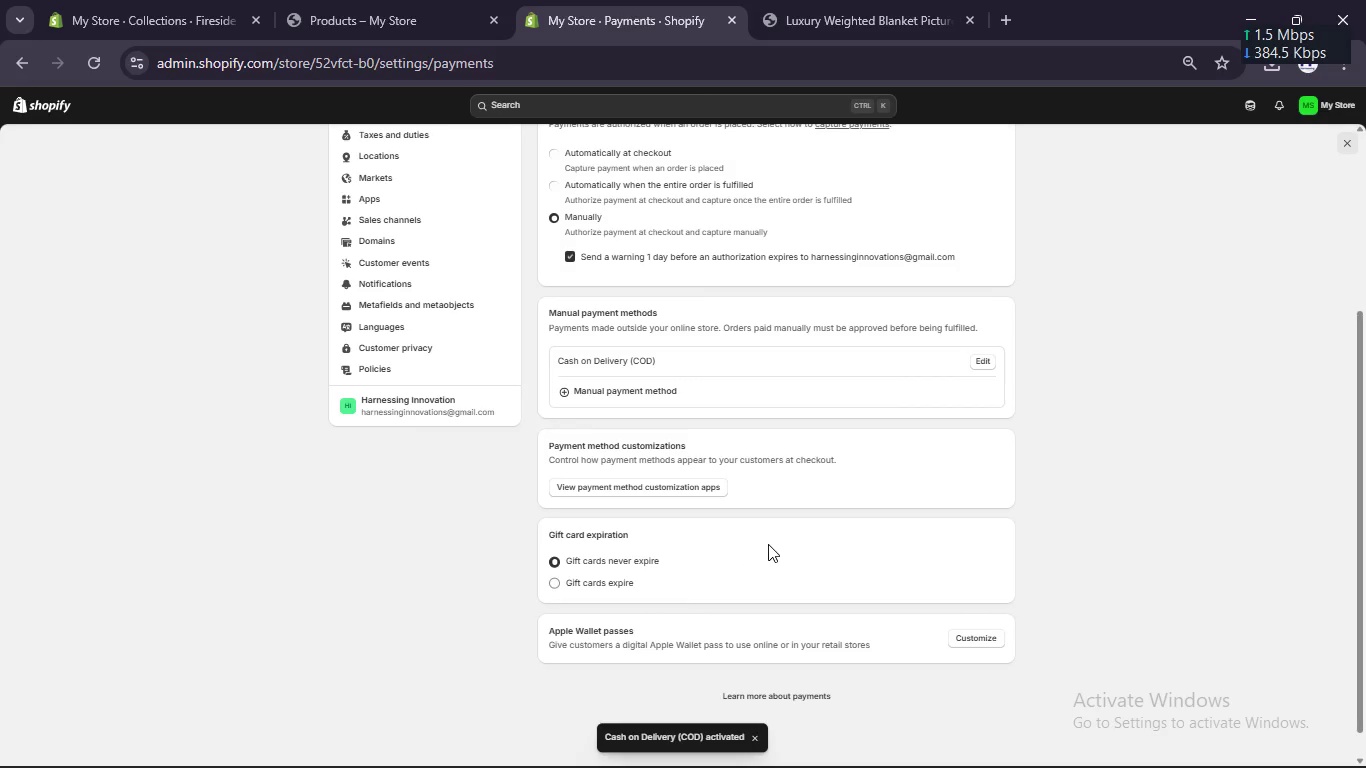 
wait(5.45)
 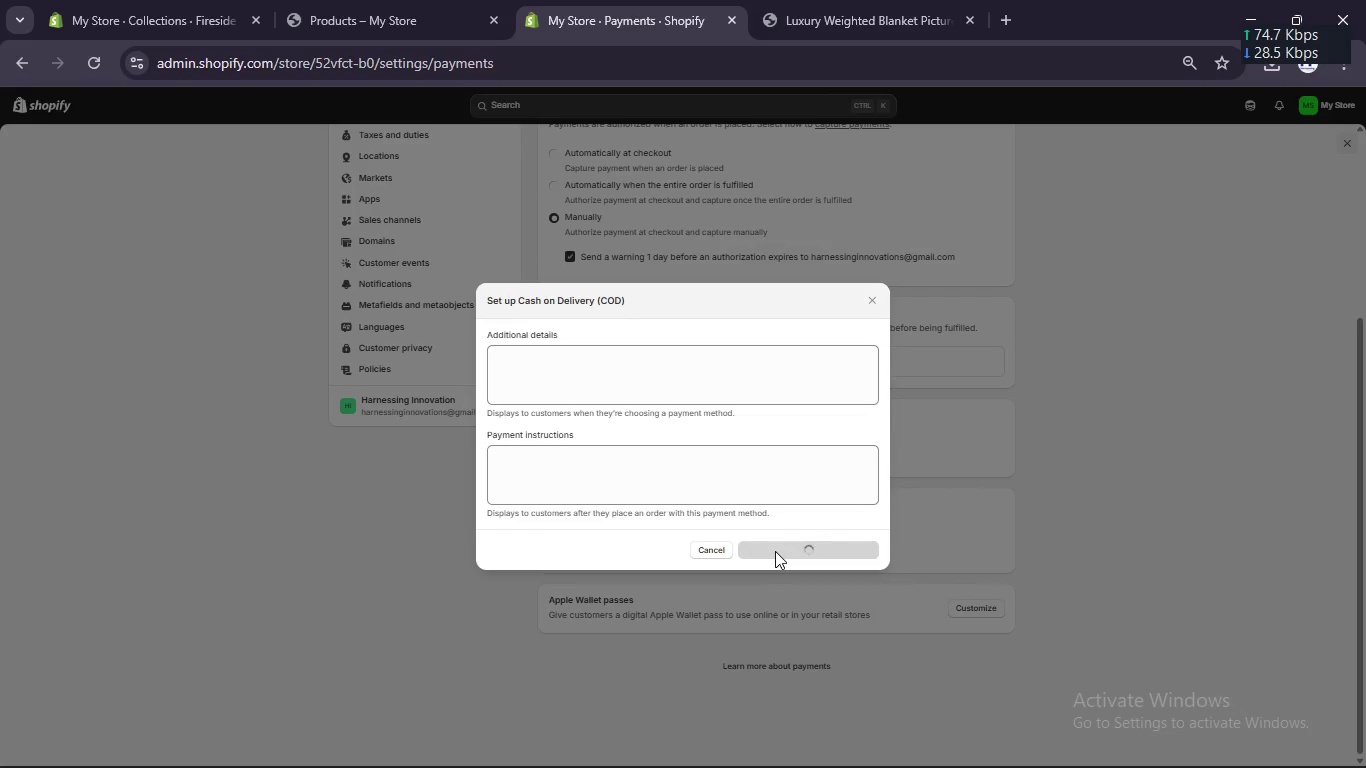 
scroll: coordinate [764, 294], scroll_direction: up, amount: 7.0
 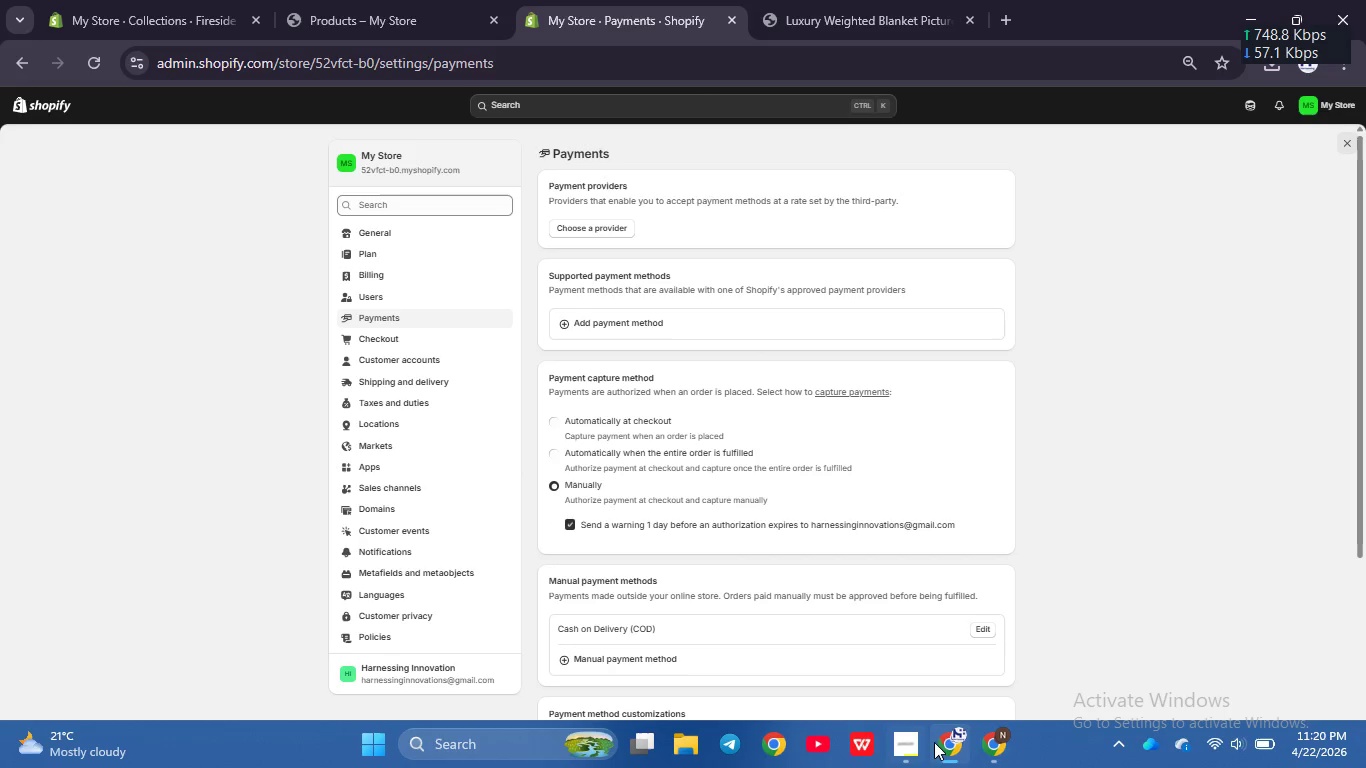 
left_click([987, 755])
 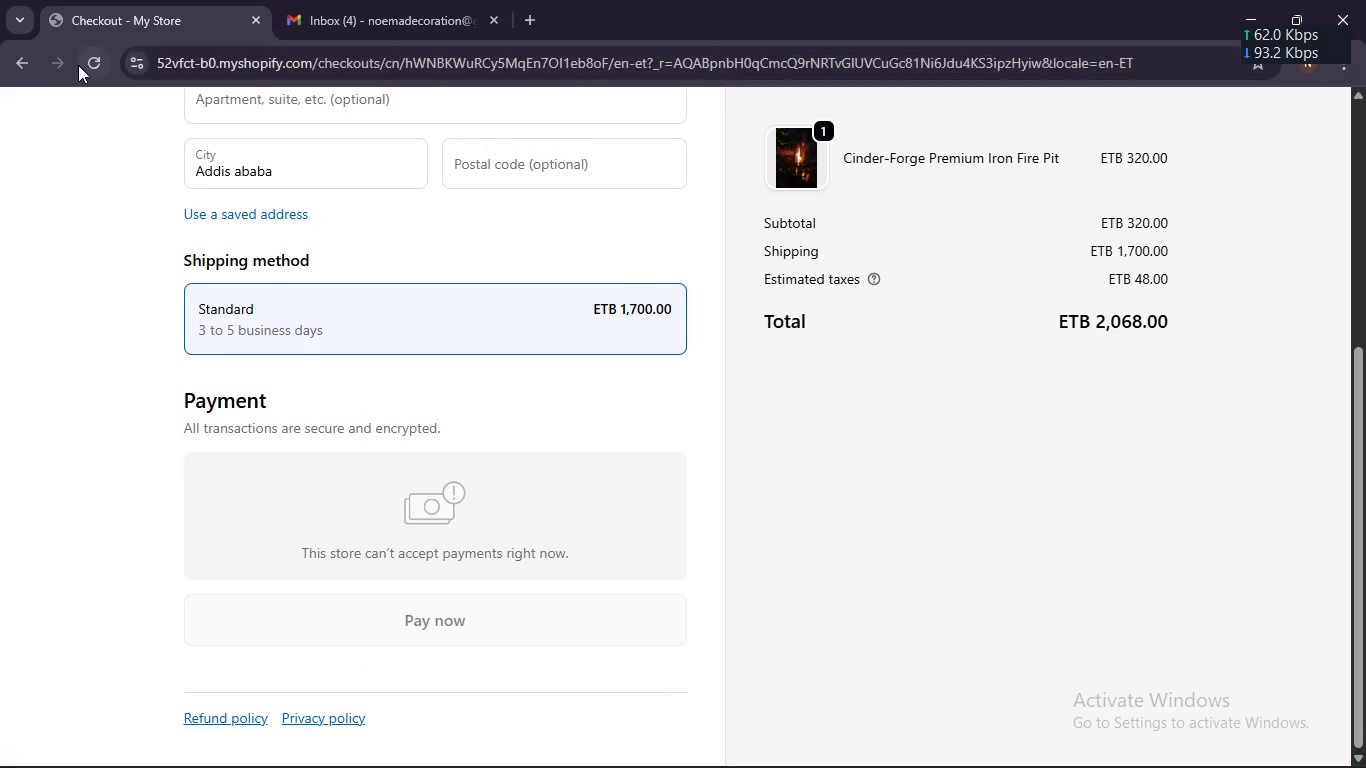 
left_click([89, 60])
 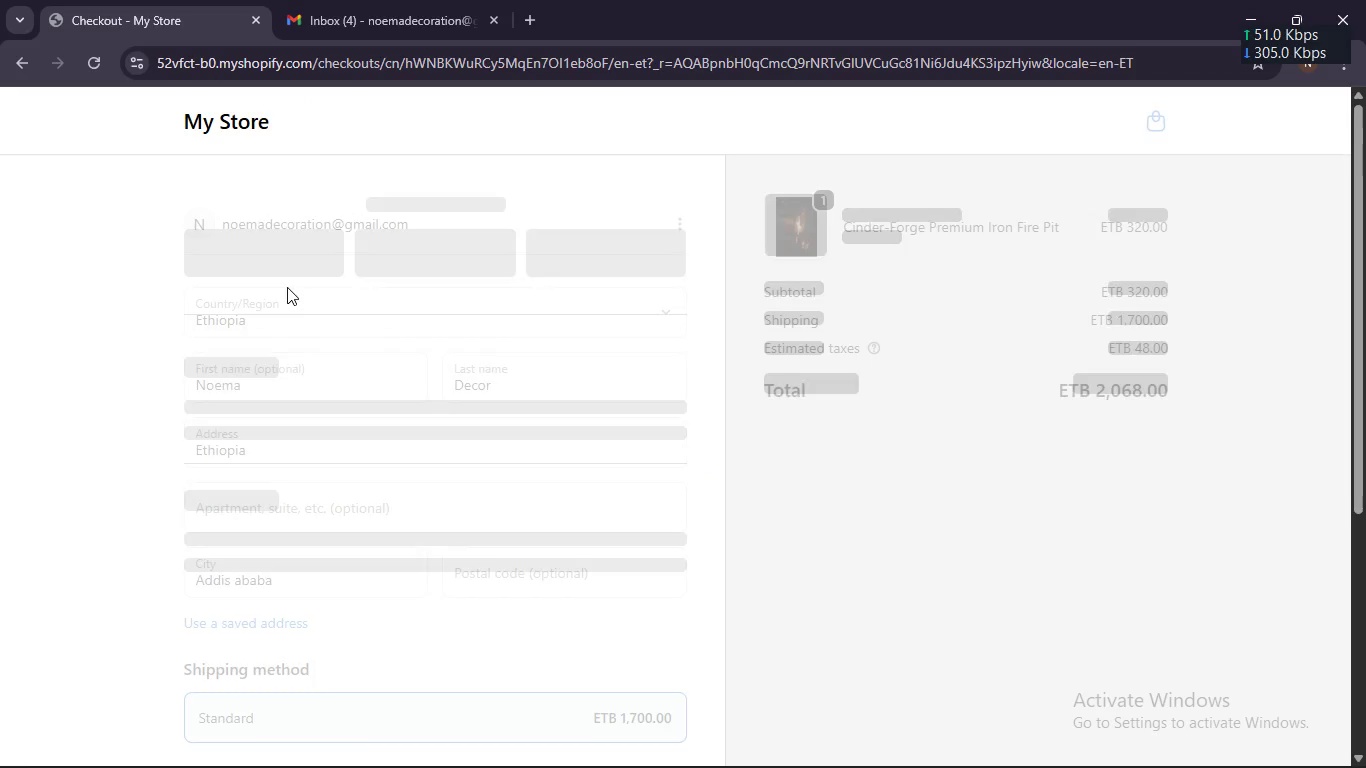 
scroll: coordinate [297, 303], scroll_direction: down, amount: 26.0
 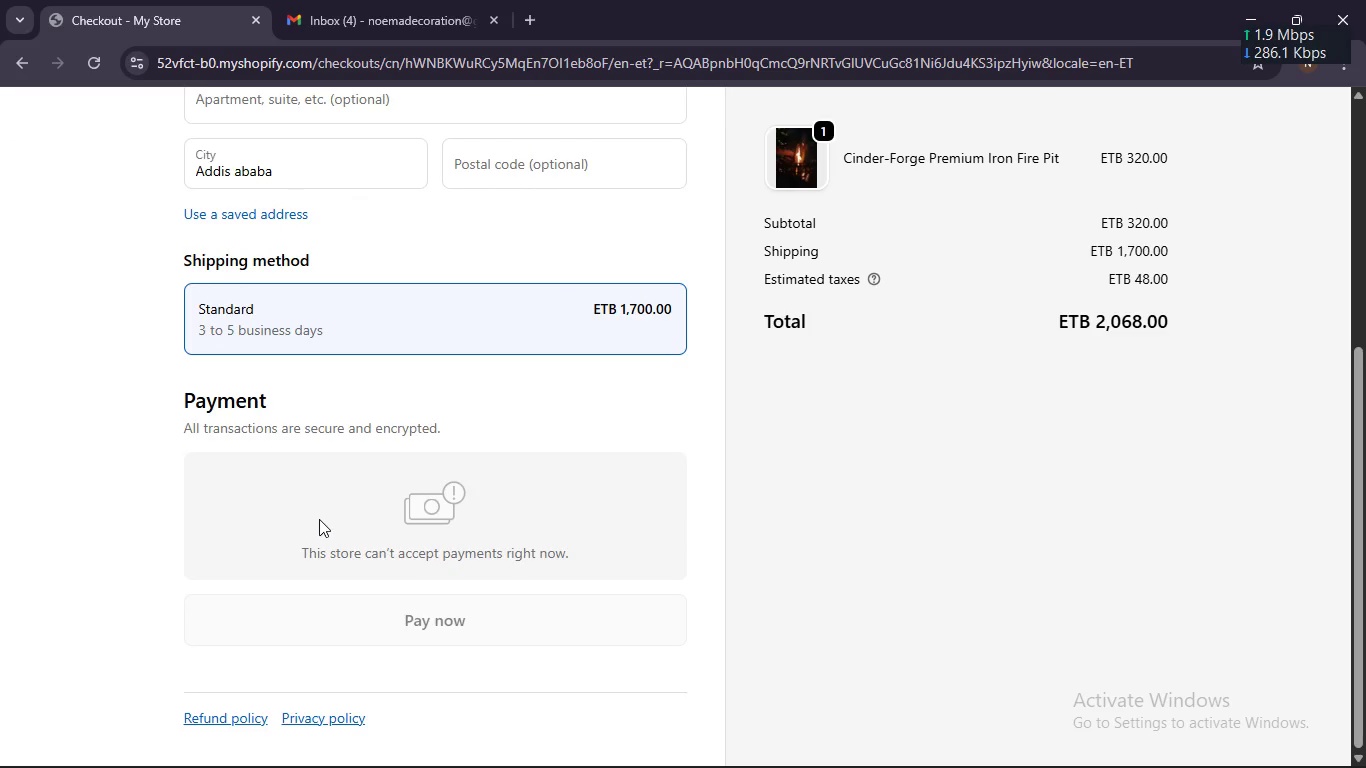 
scroll: coordinate [318, 512], scroll_direction: up, amount: 12.0
 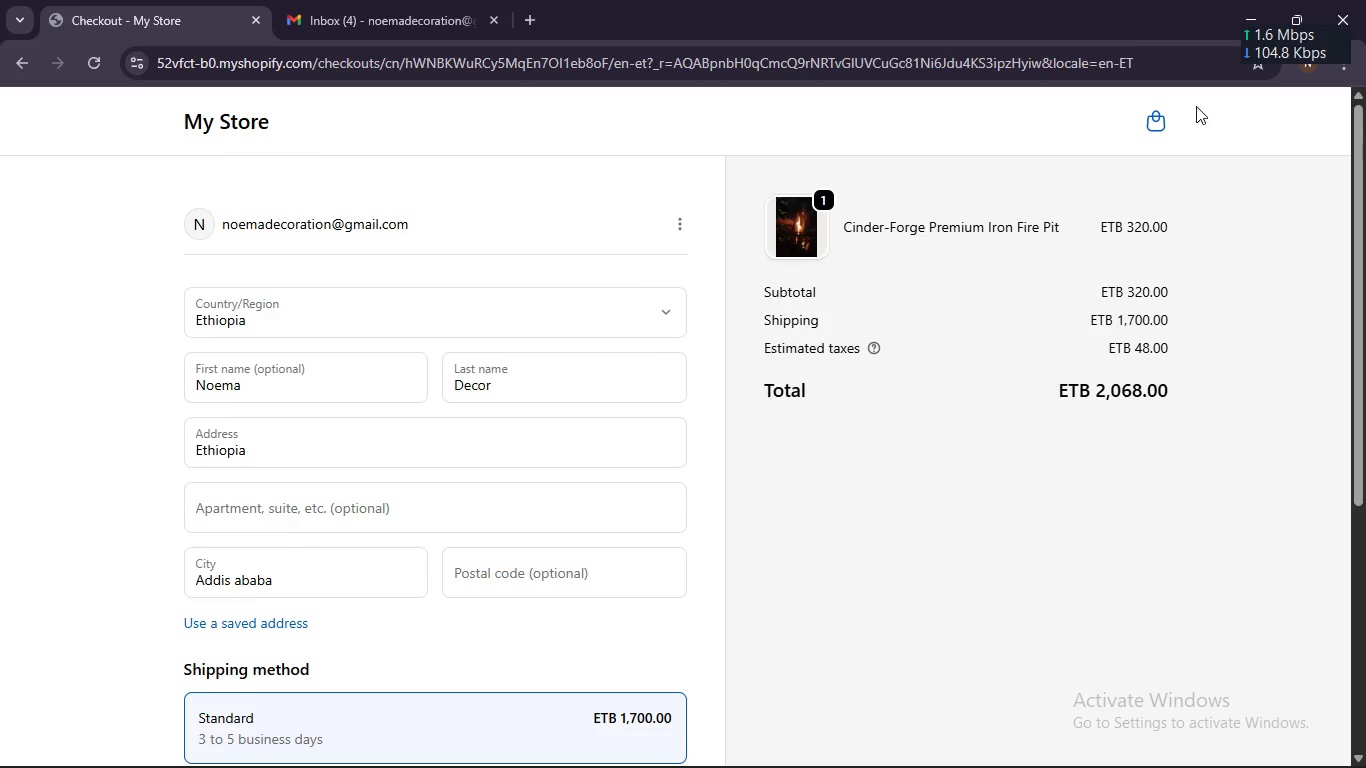 
left_click([1152, 132])
 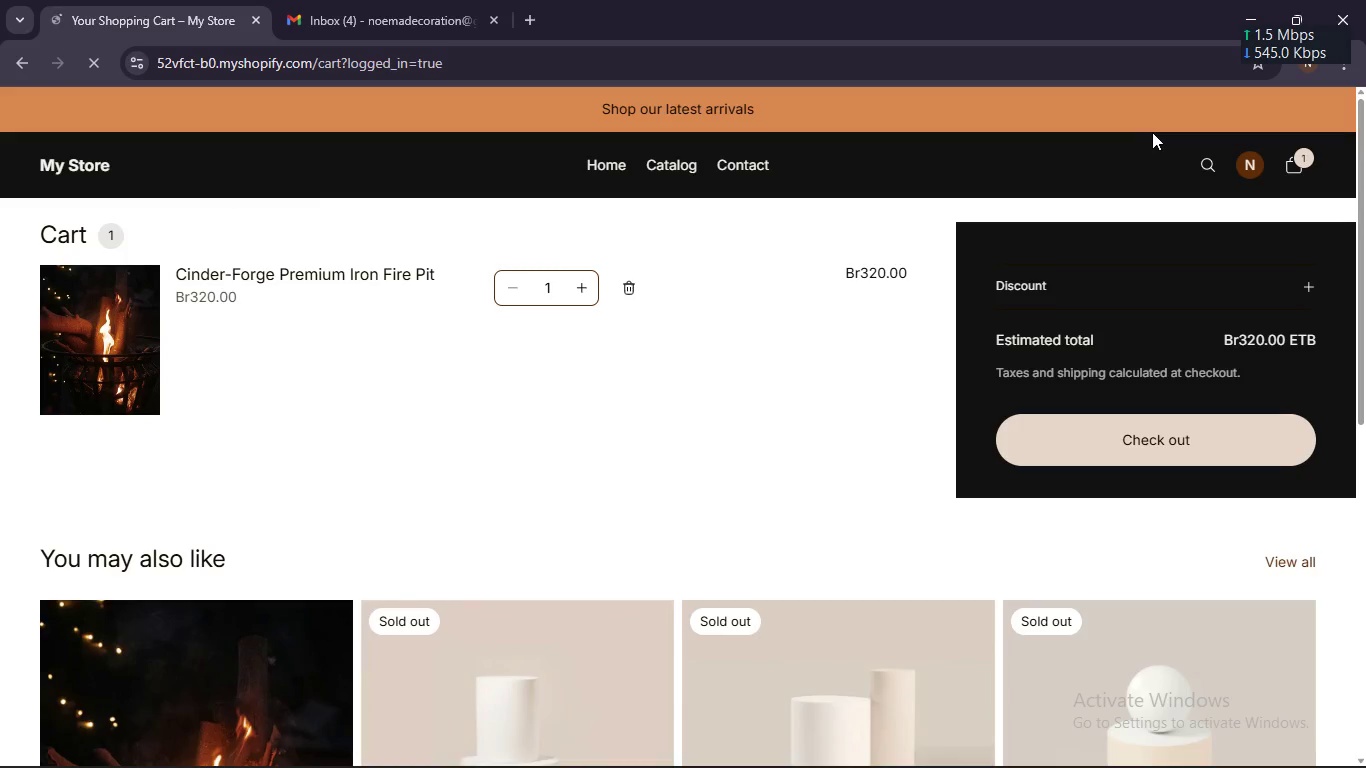 
left_click([1140, 447])
 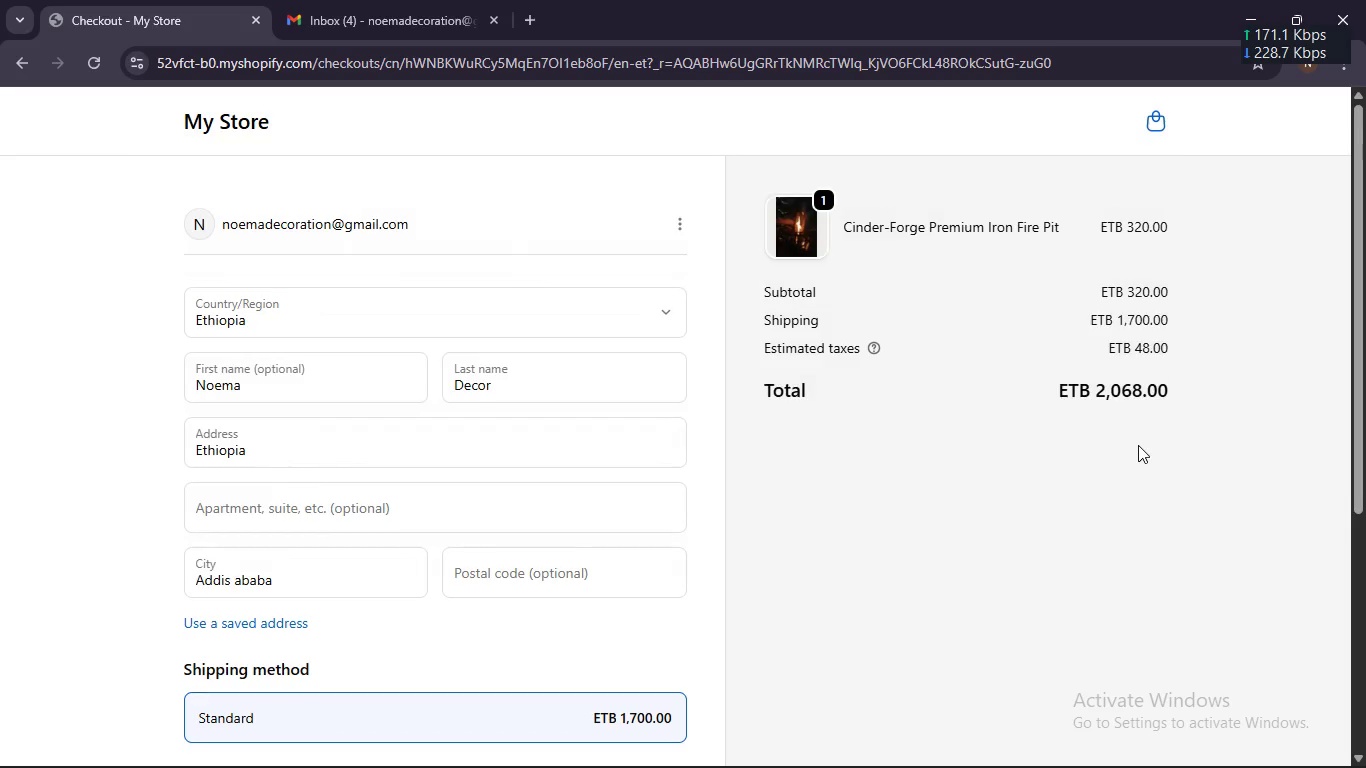 
scroll: coordinate [770, 363], scroll_direction: down, amount: 18.0
 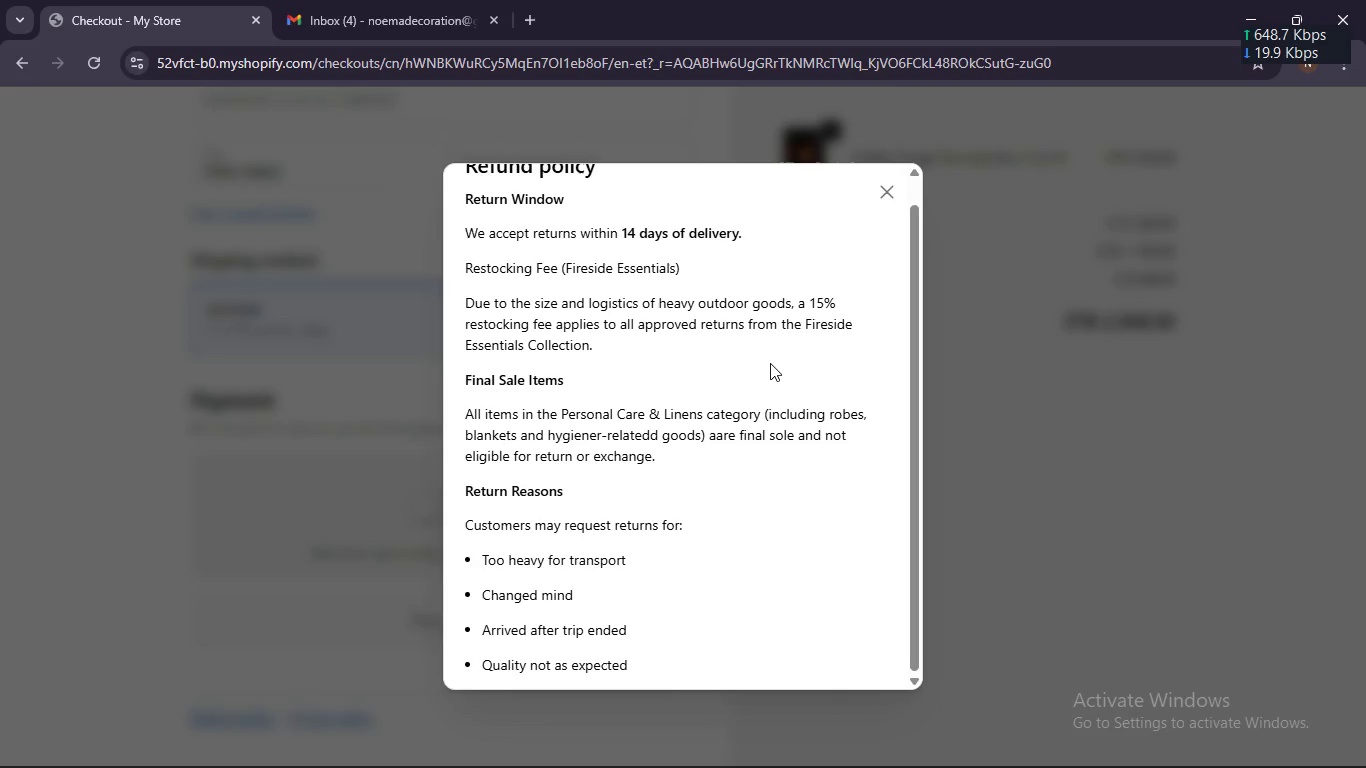 
scroll: coordinate [770, 363], scroll_direction: up, amount: 1.0
 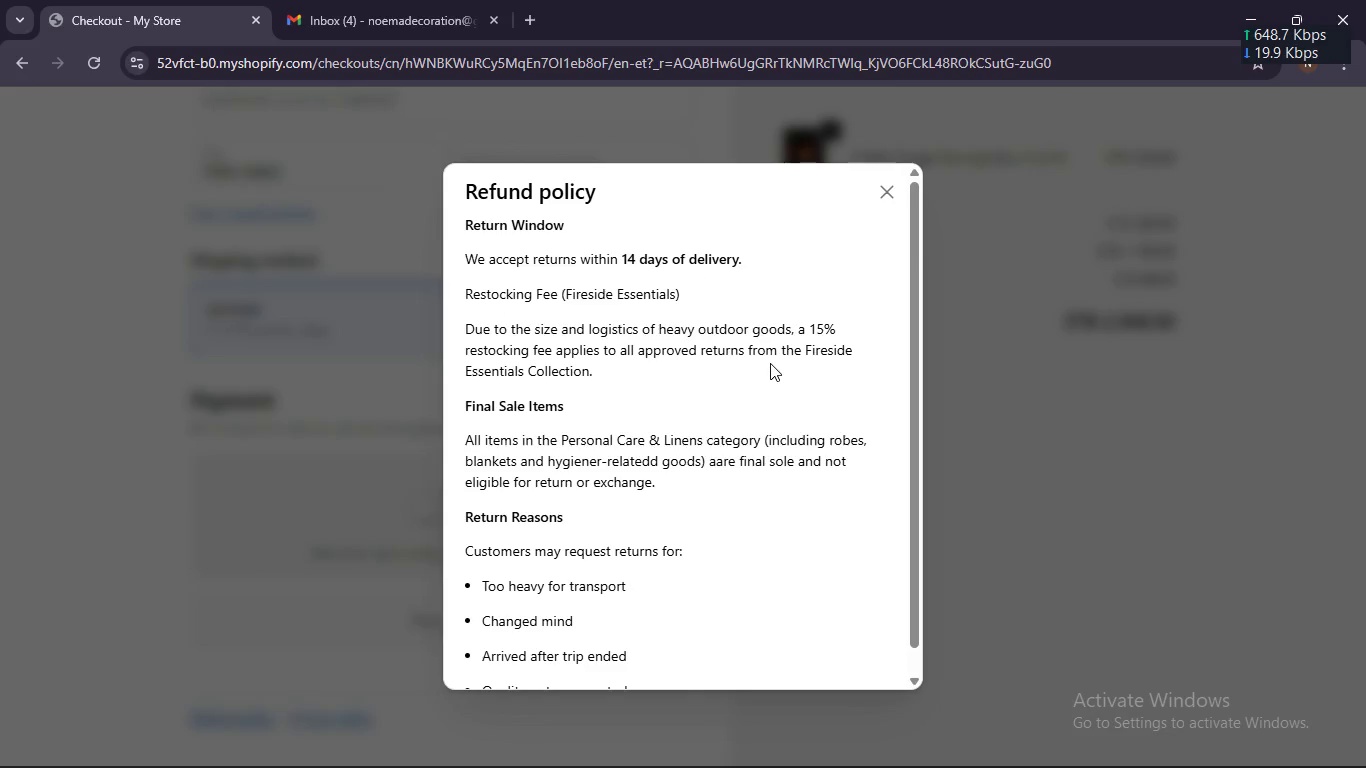 
key(Meta+Shift+S)
 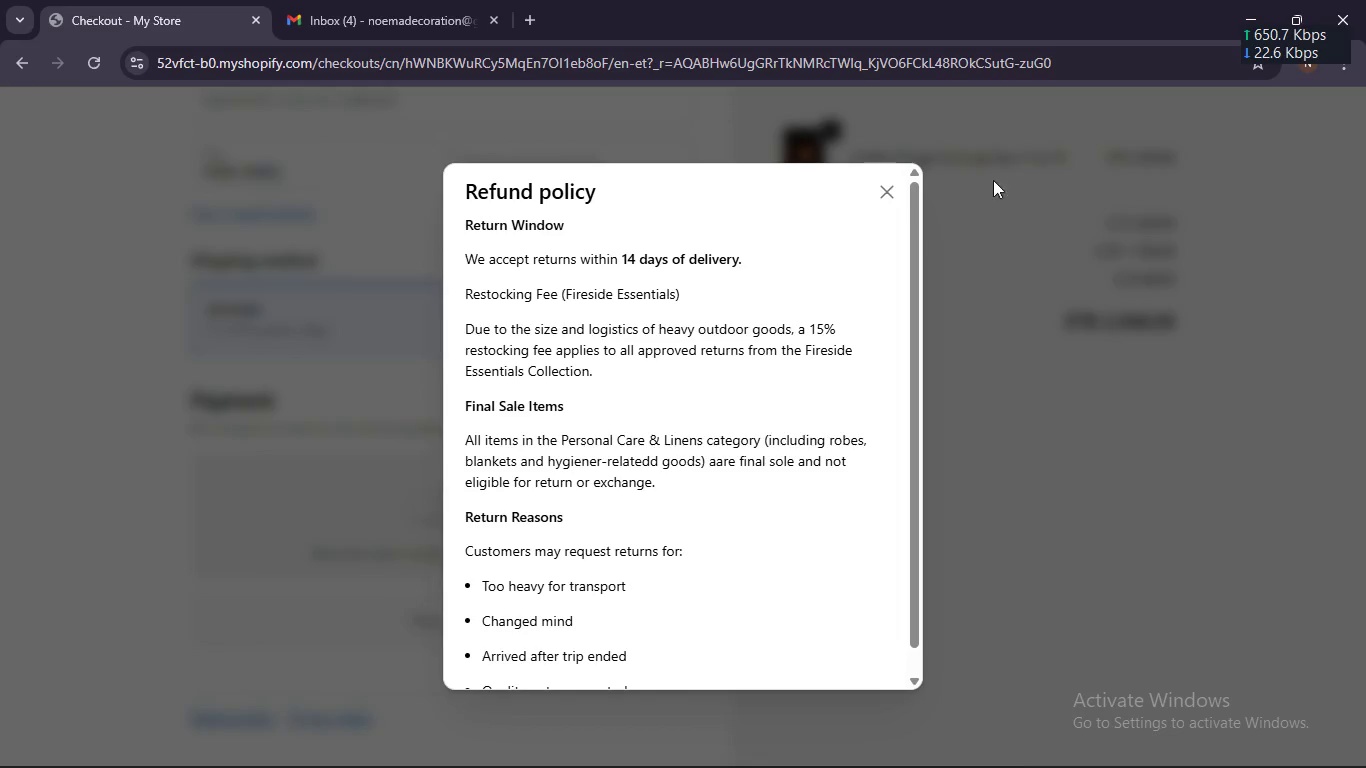 
left_click([892, 191])
 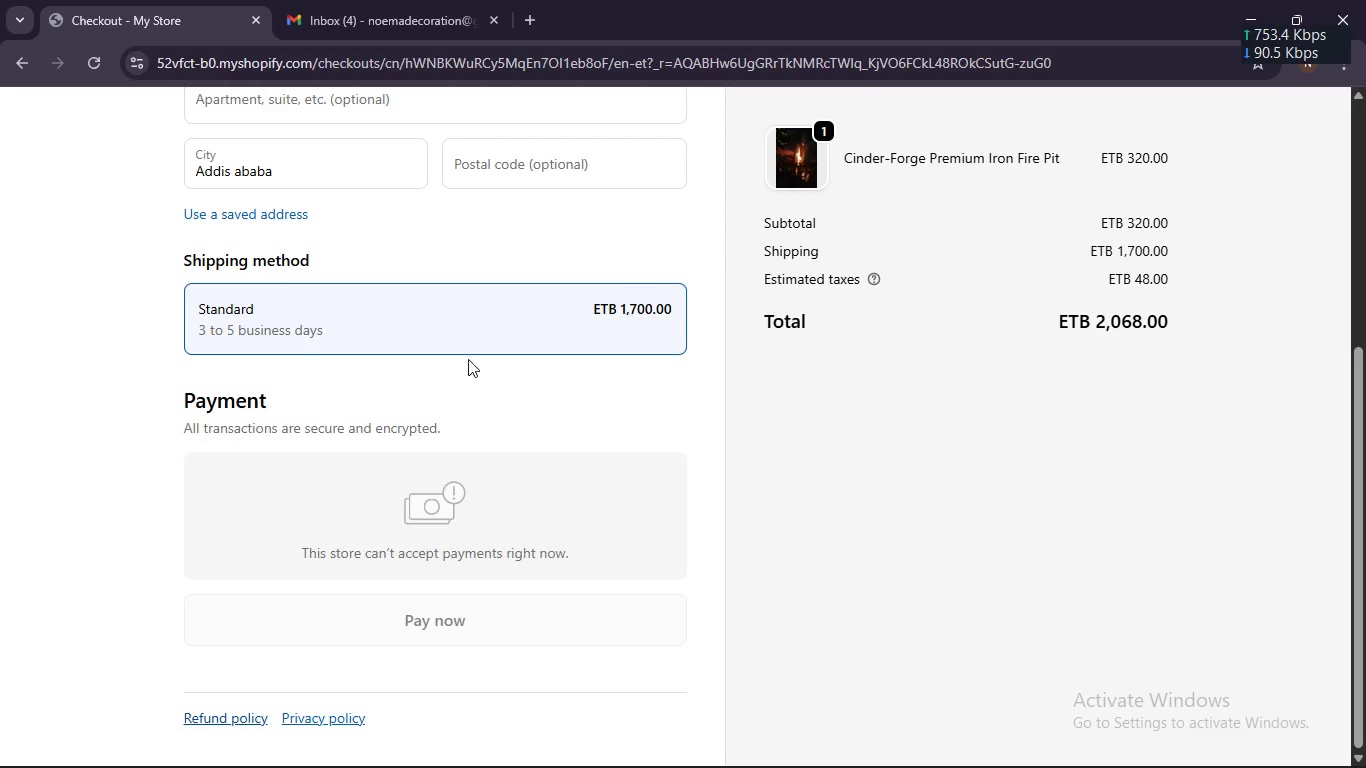 
scroll: coordinate [462, 344], scroll_direction: up, amount: 5.0
 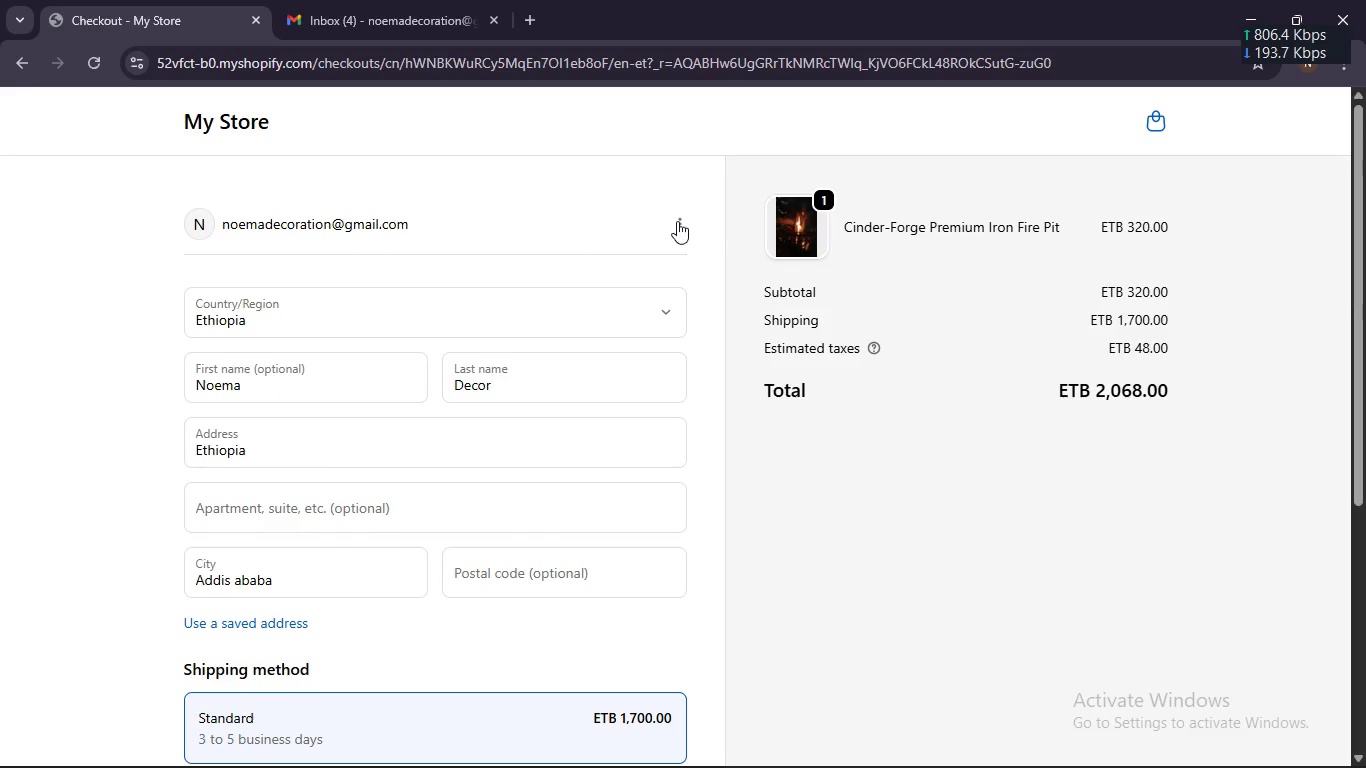 
left_click([677, 221])
 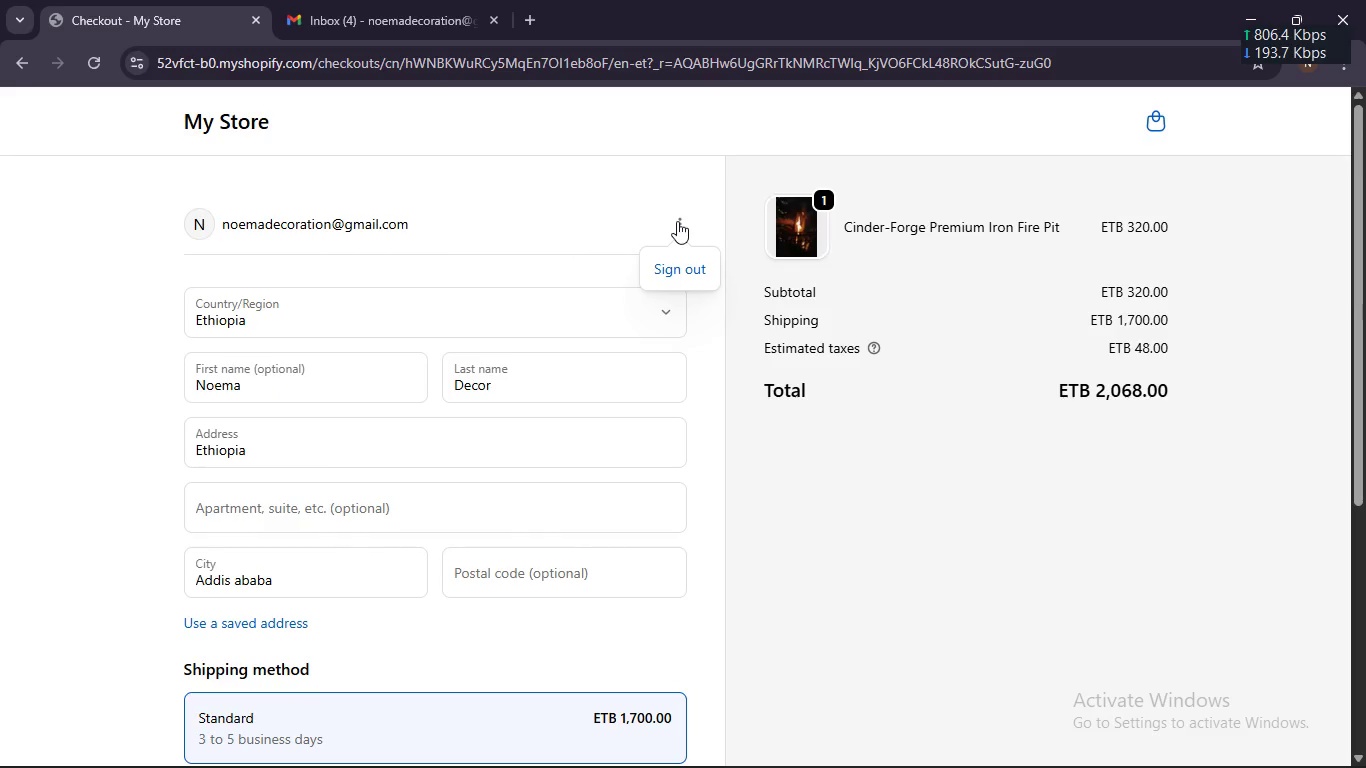 
left_click([677, 221])
 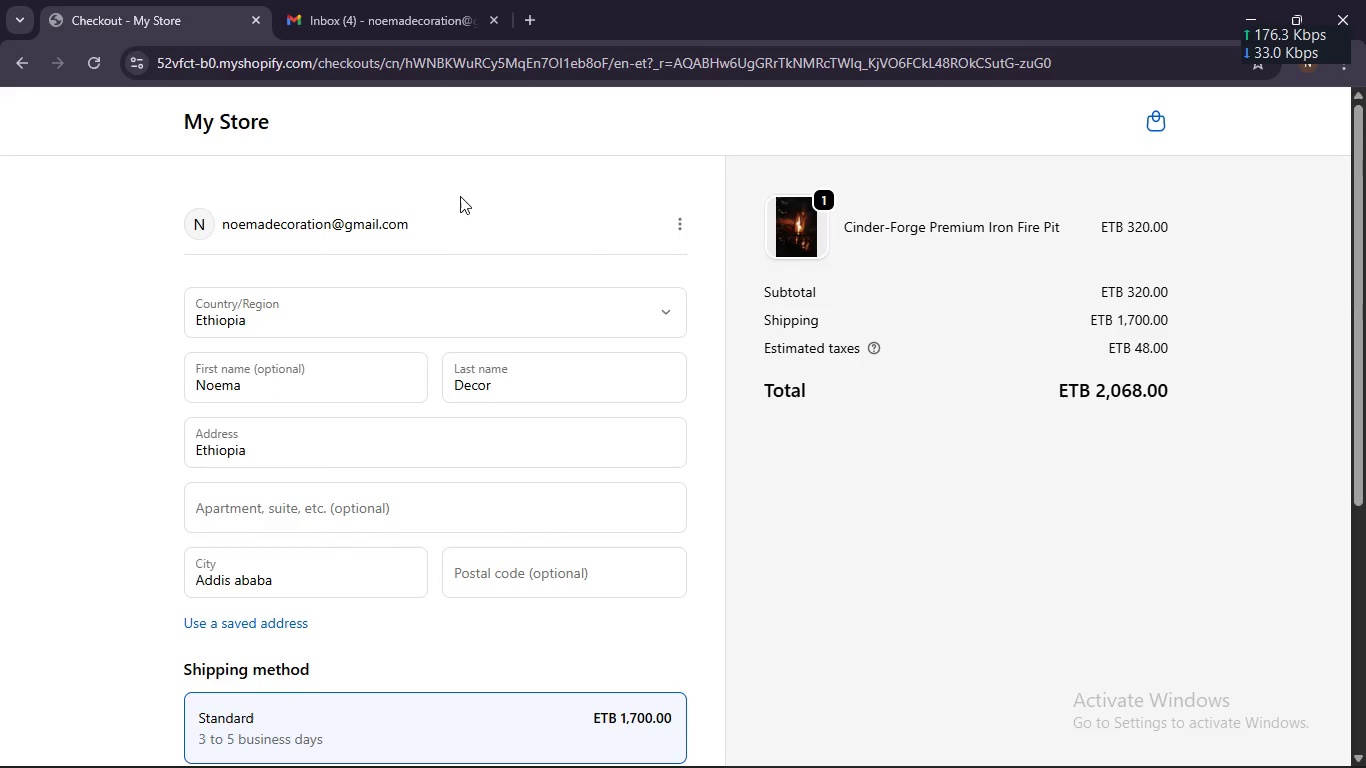 
scroll: coordinate [458, 193], scroll_direction: down, amount: 7.0
 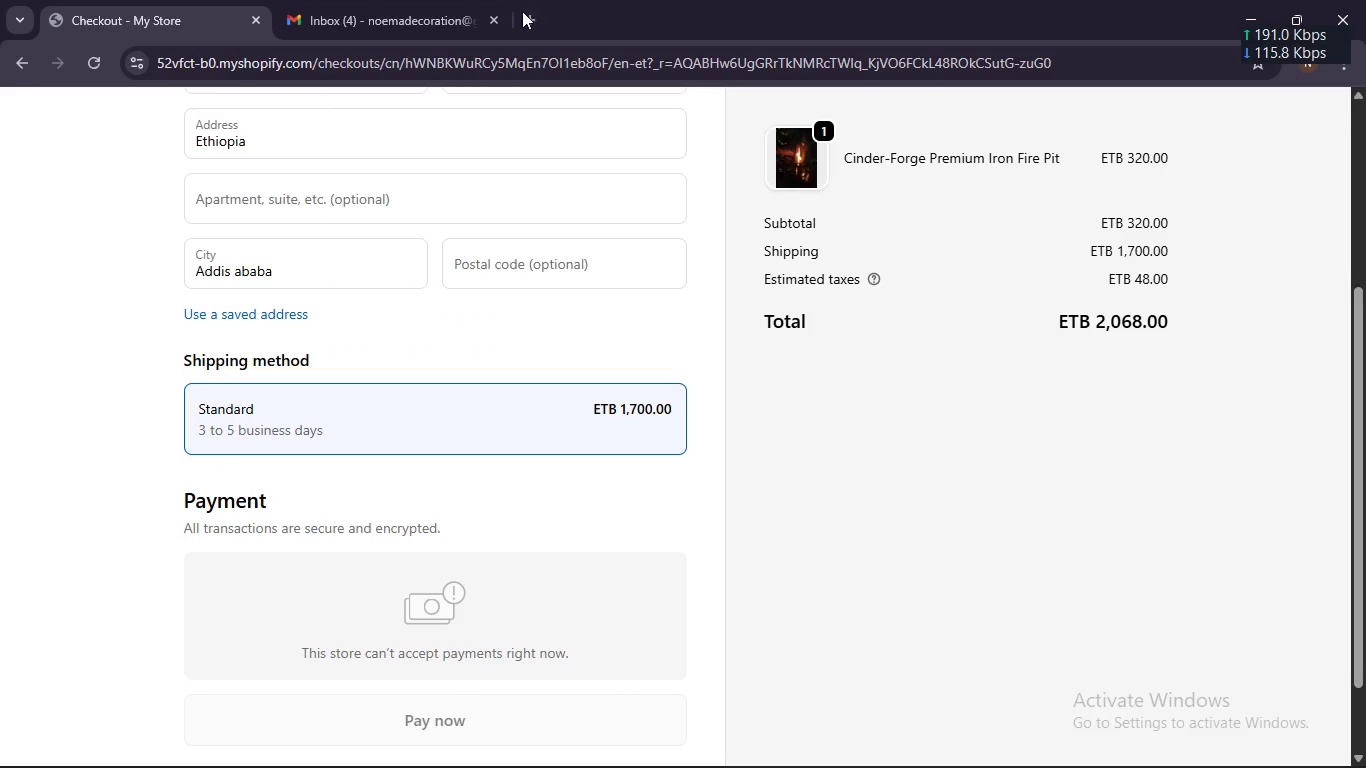 
left_click([524, 11])
 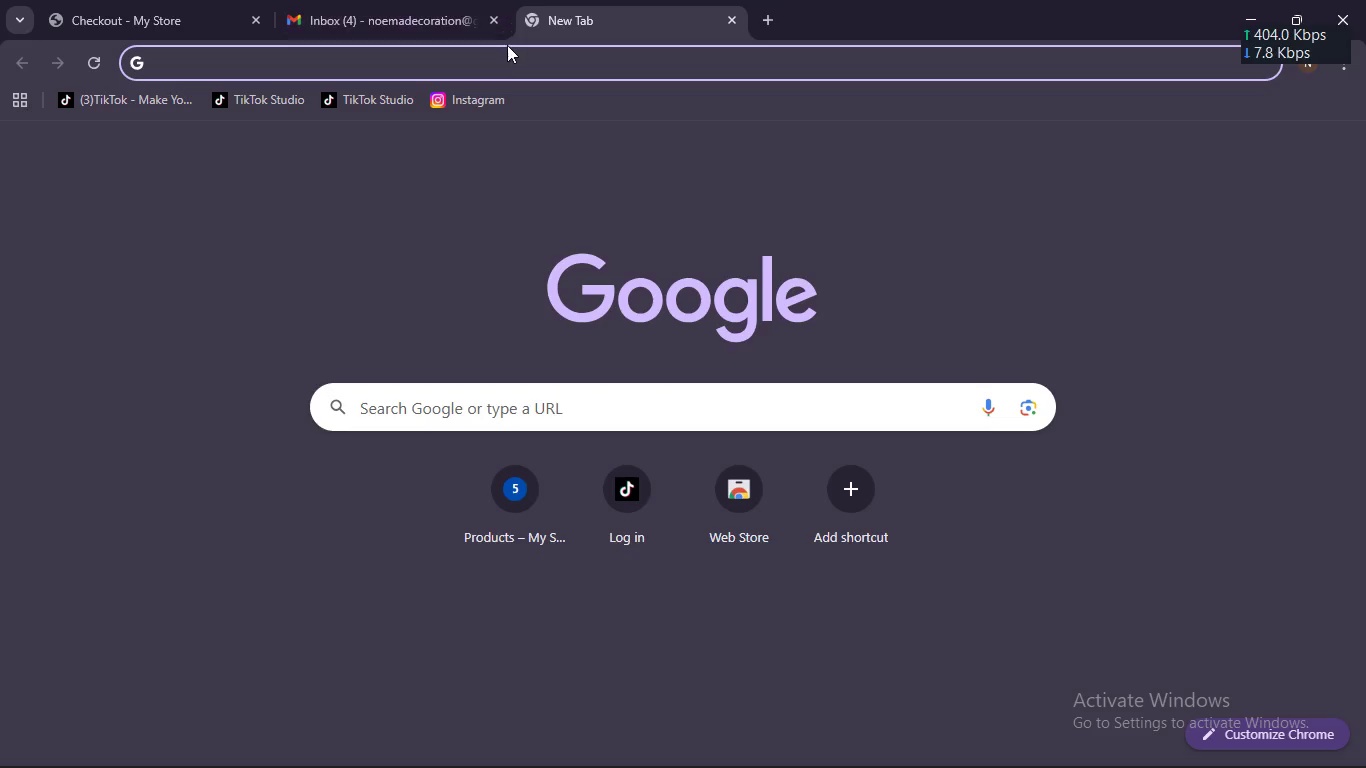 
left_click([503, 59])
 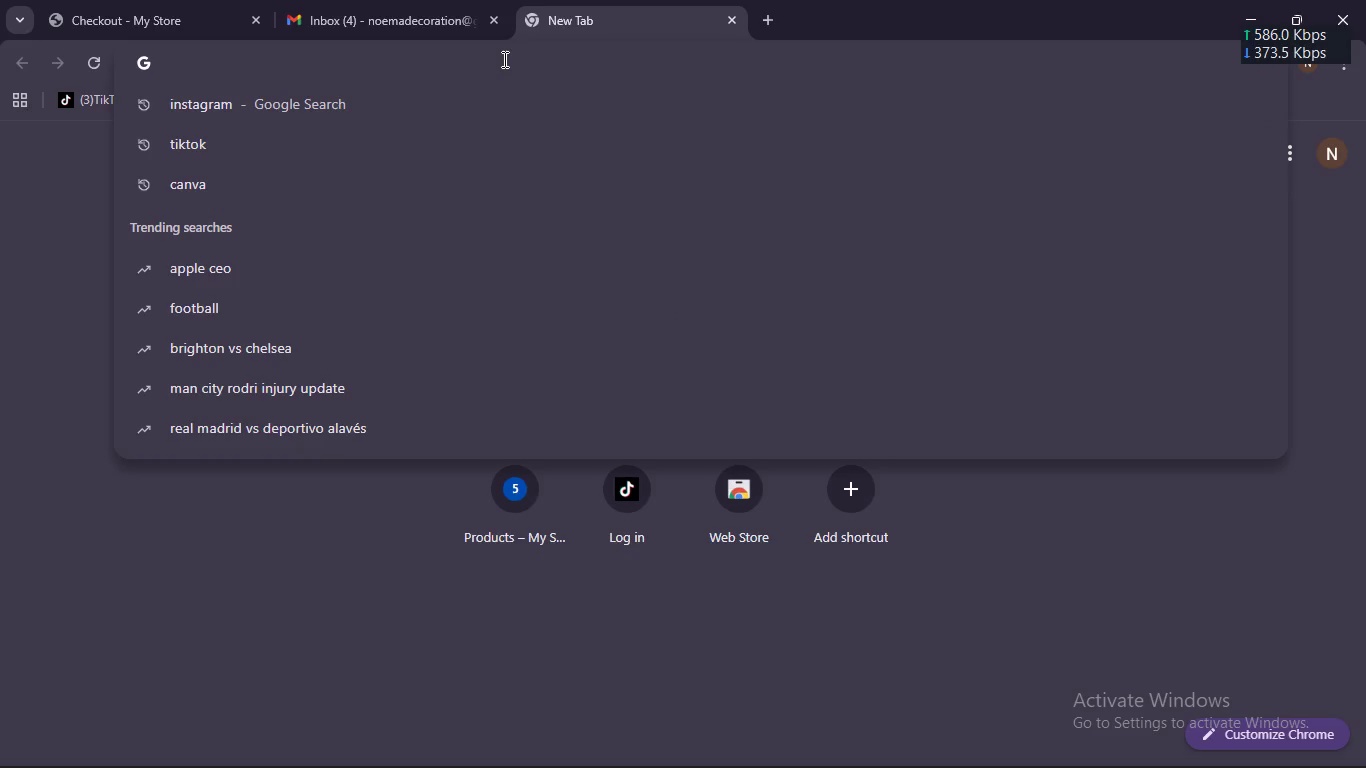 
key(Control+V)
 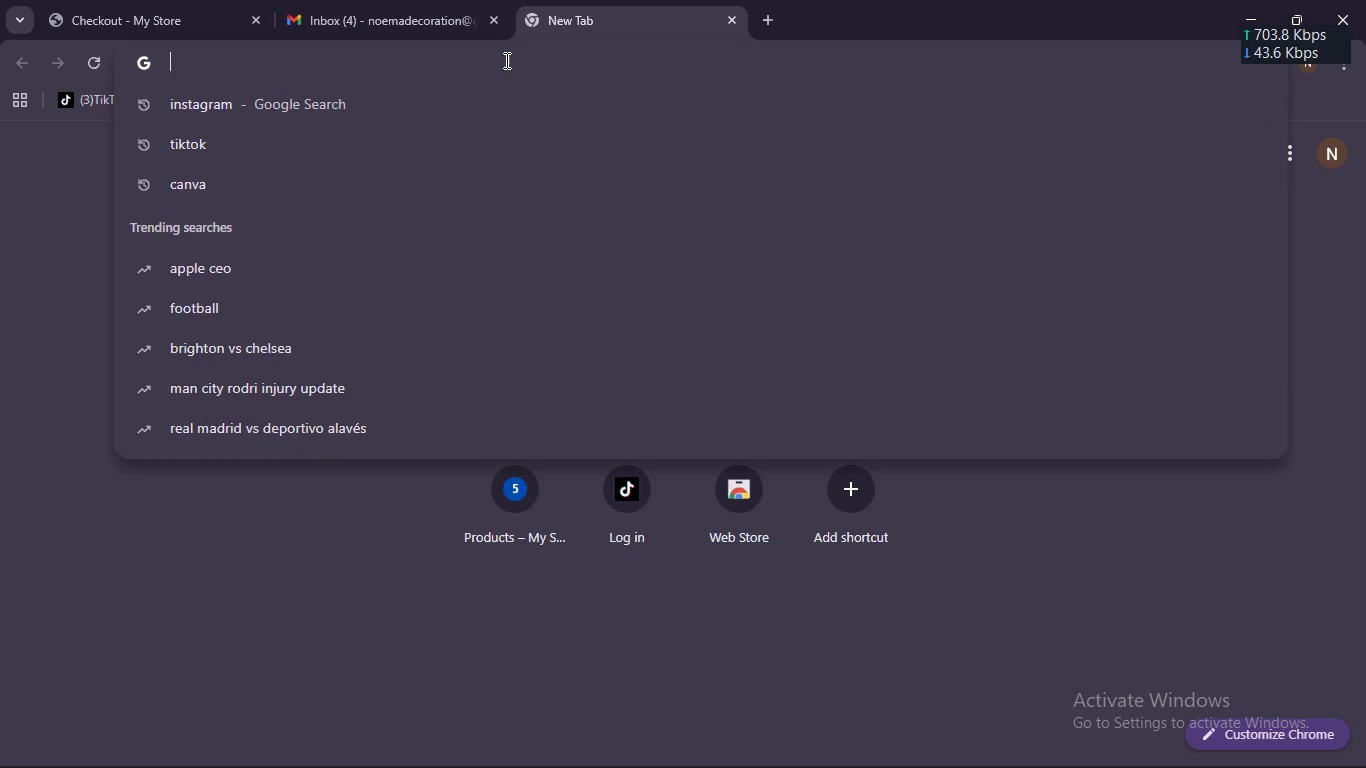 
key(Meta+MetaLeft)
 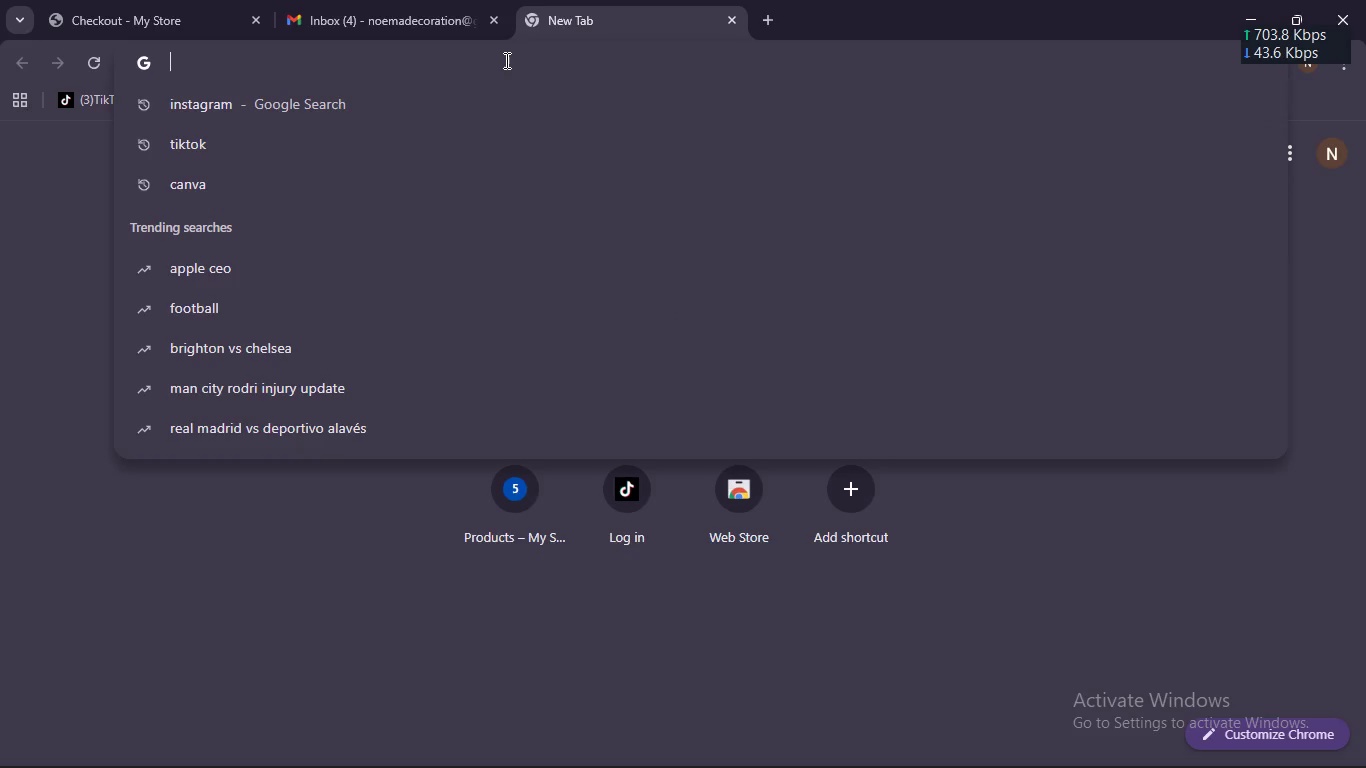 
key(Meta+V)
 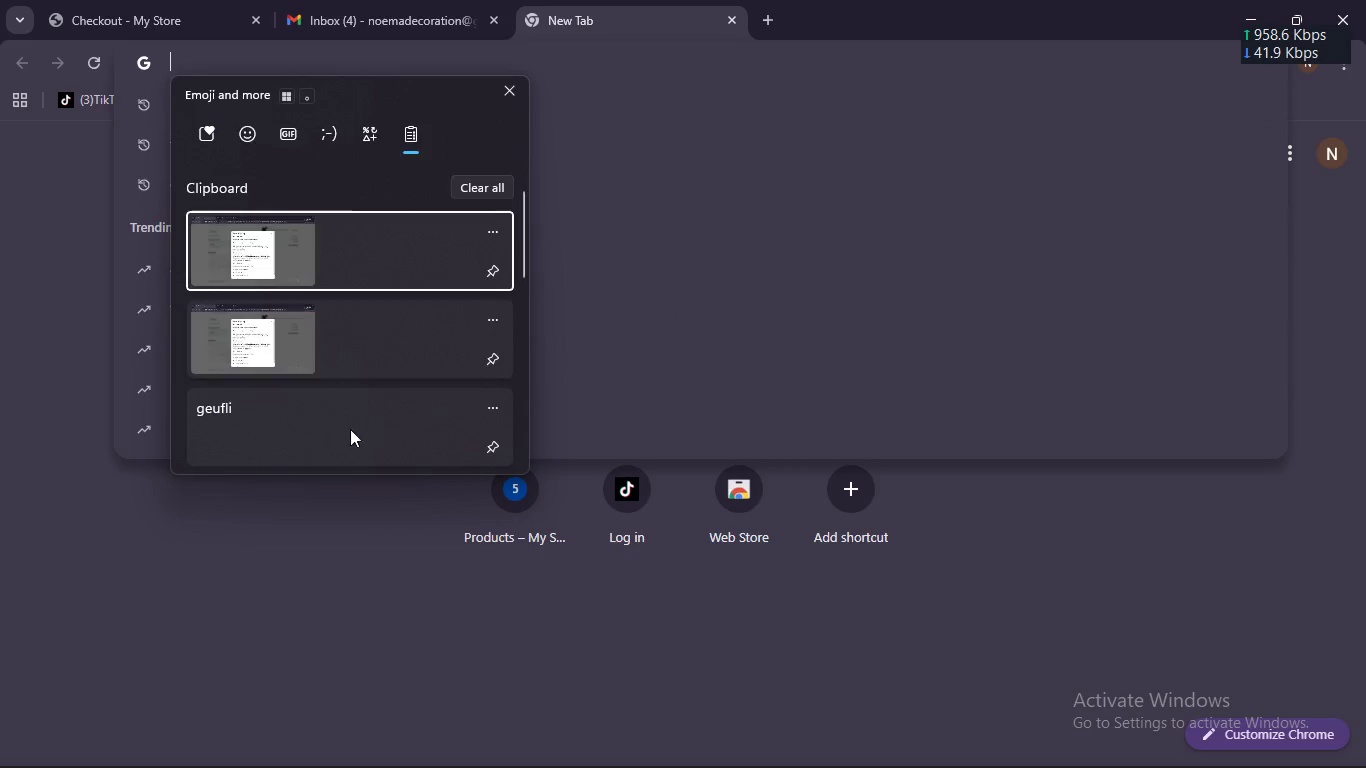 
scroll: coordinate [329, 460], scroll_direction: down, amount: 4.0
 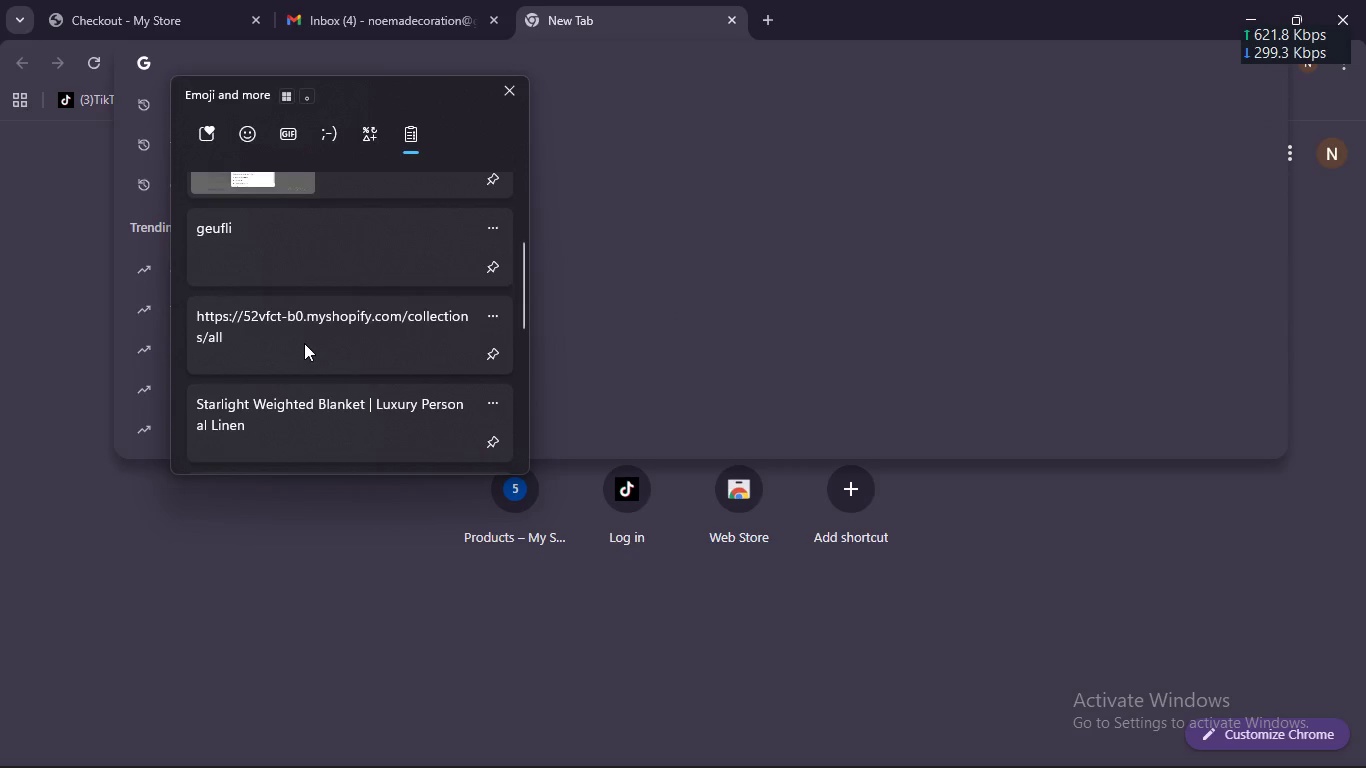 
left_click([304, 343])
 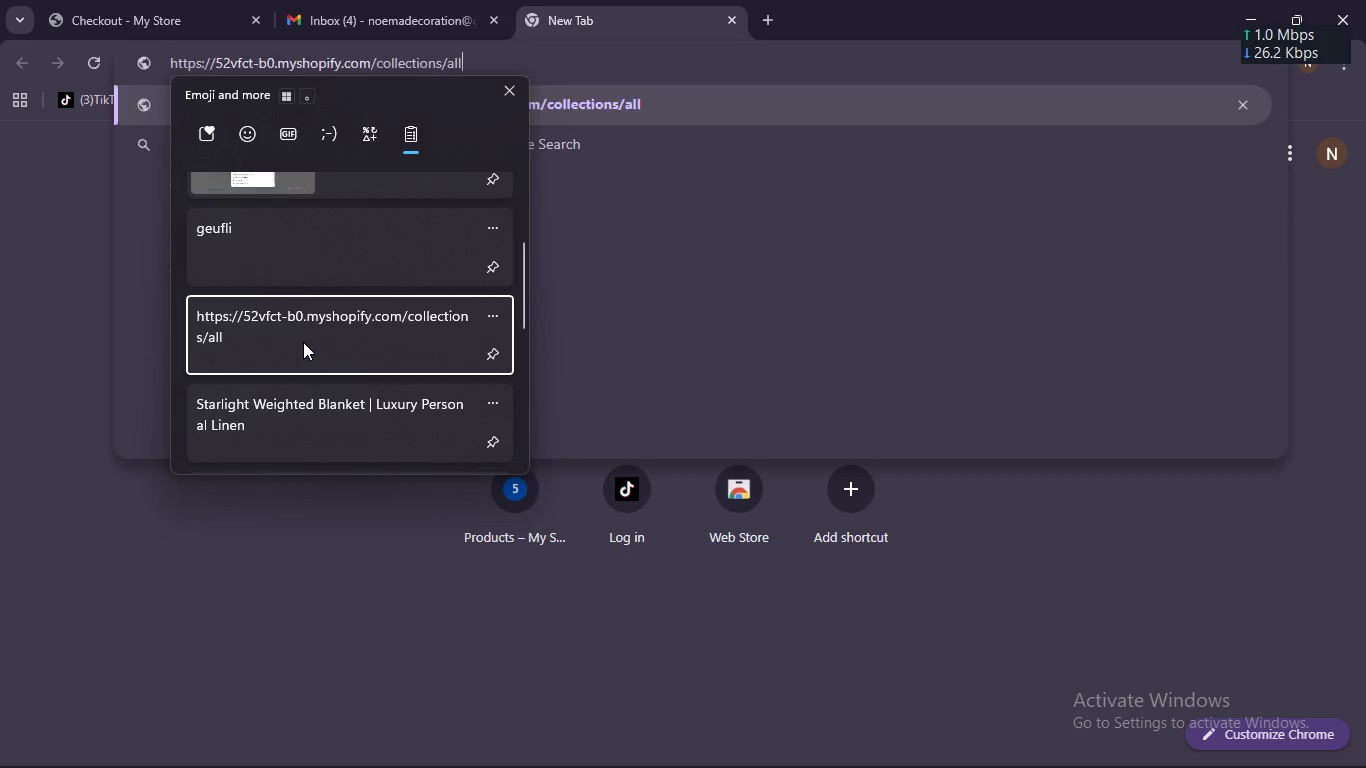 
key(Control+ControlLeft)
 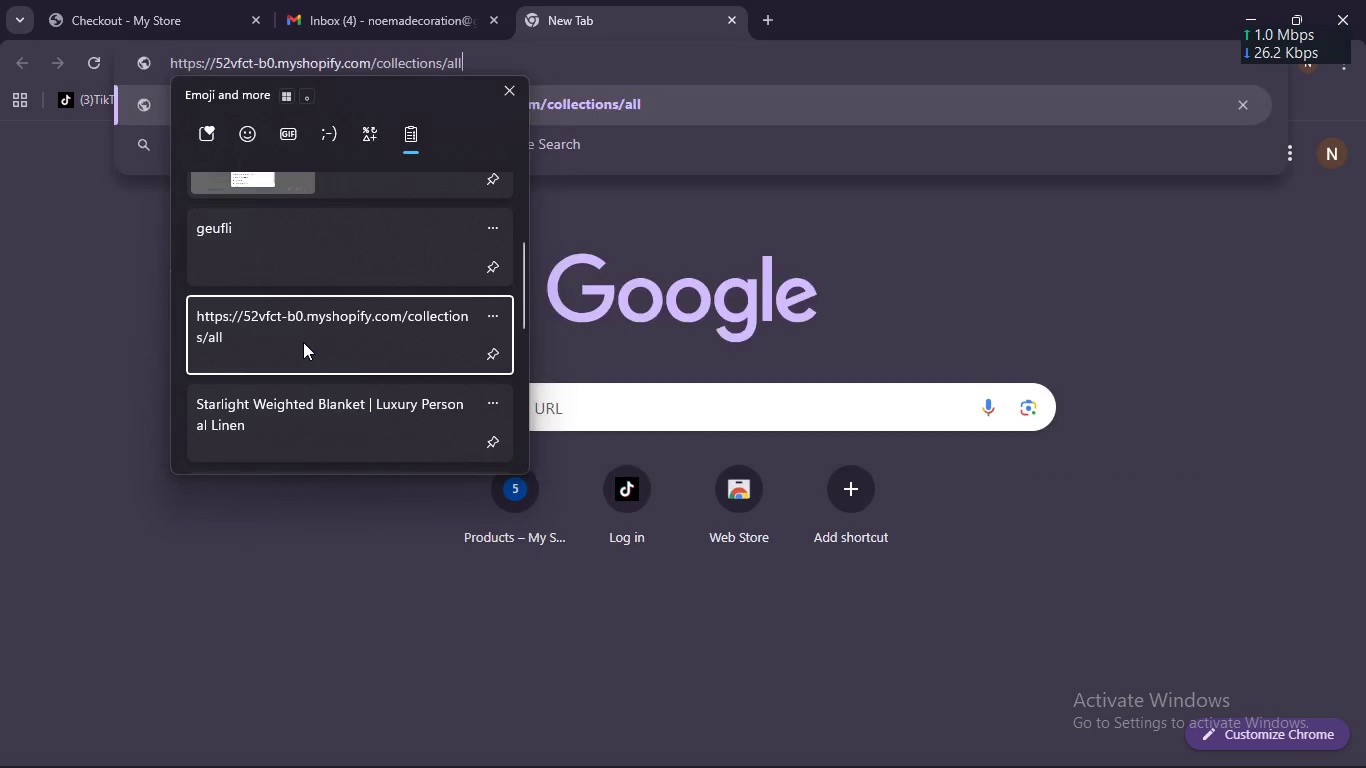 
key(Control+V)
 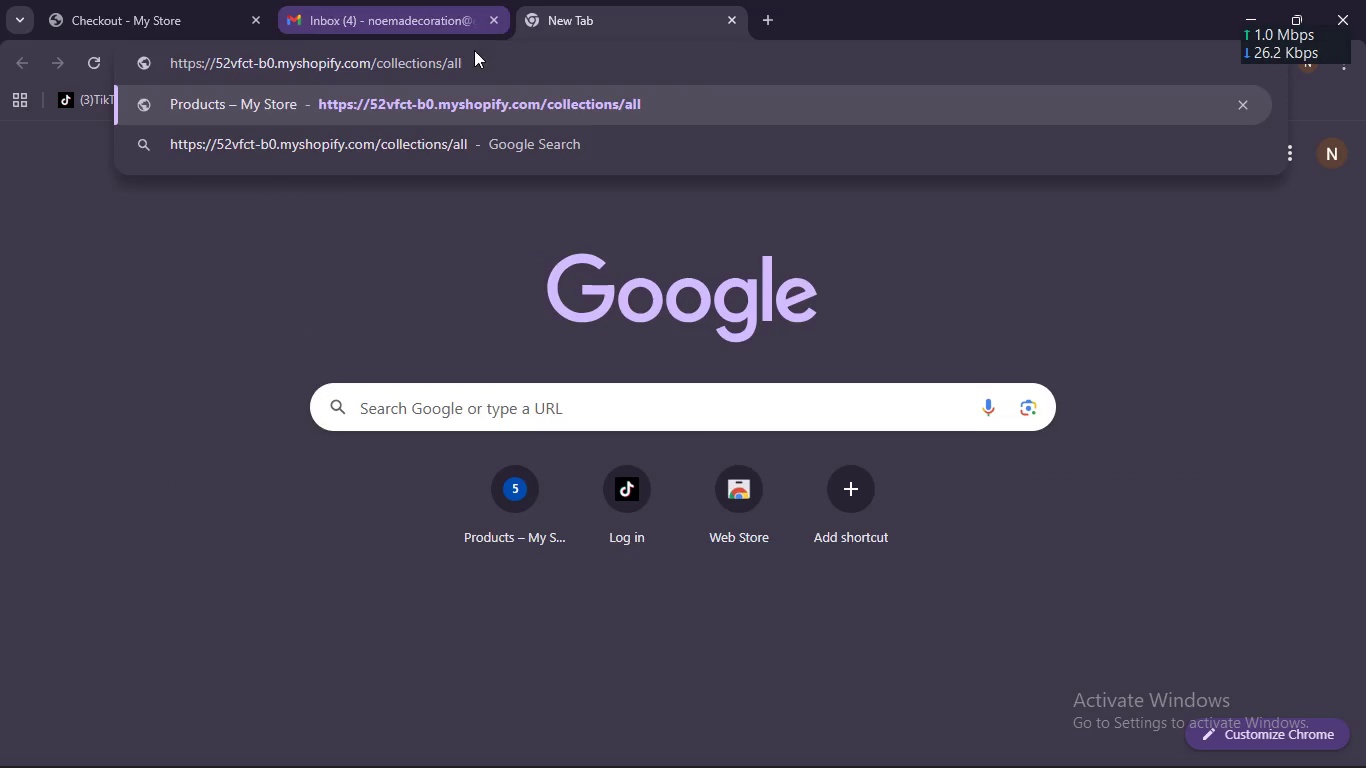 
left_click_drag(start_coordinate=[468, 51], to_coordinate=[371, 63])
 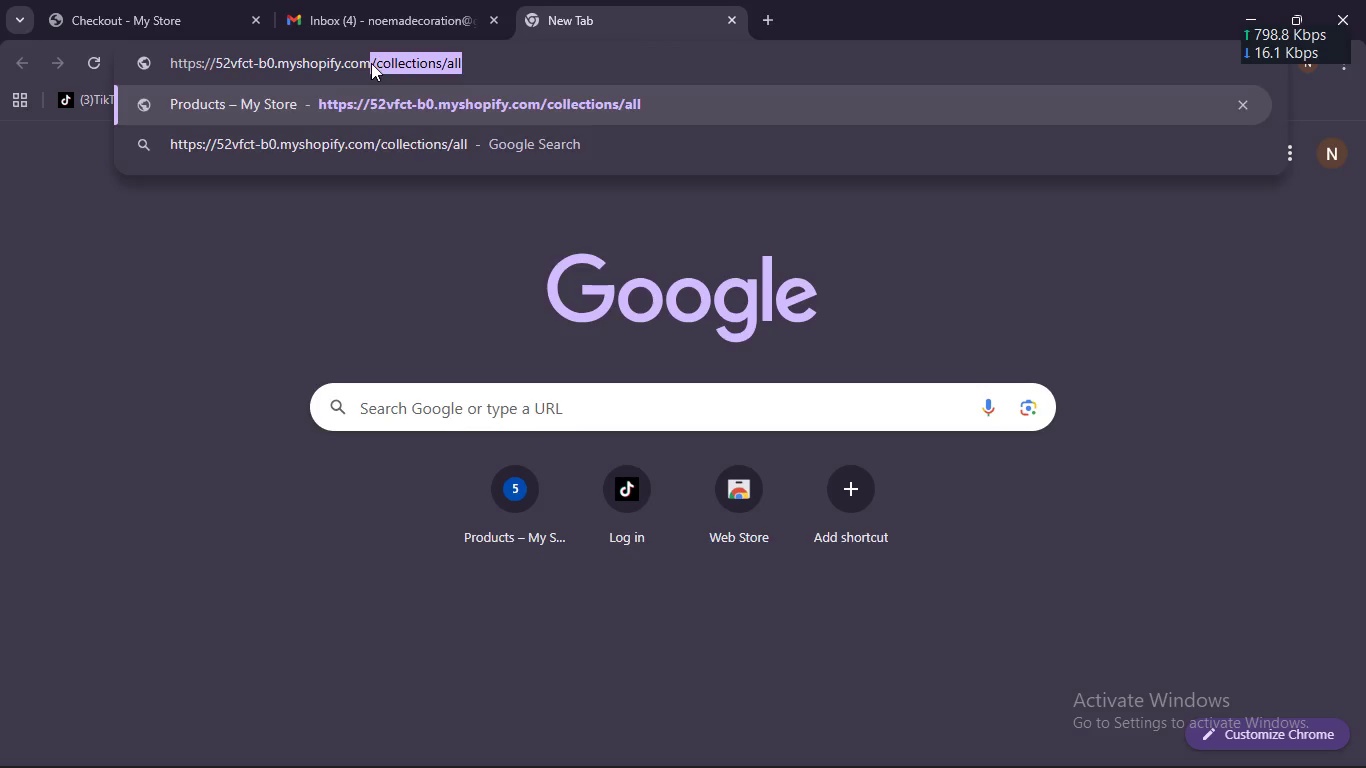 
key(Backspace)
 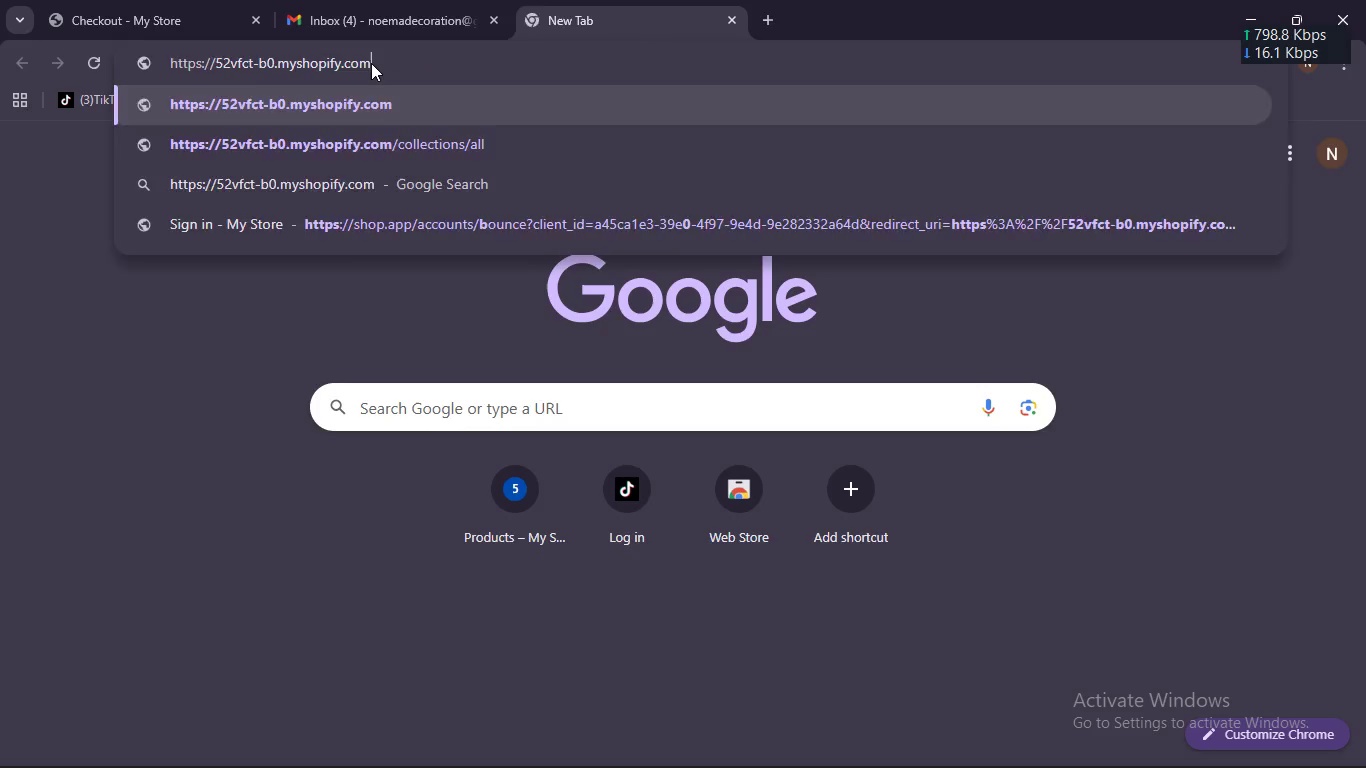 
key(Enter)
 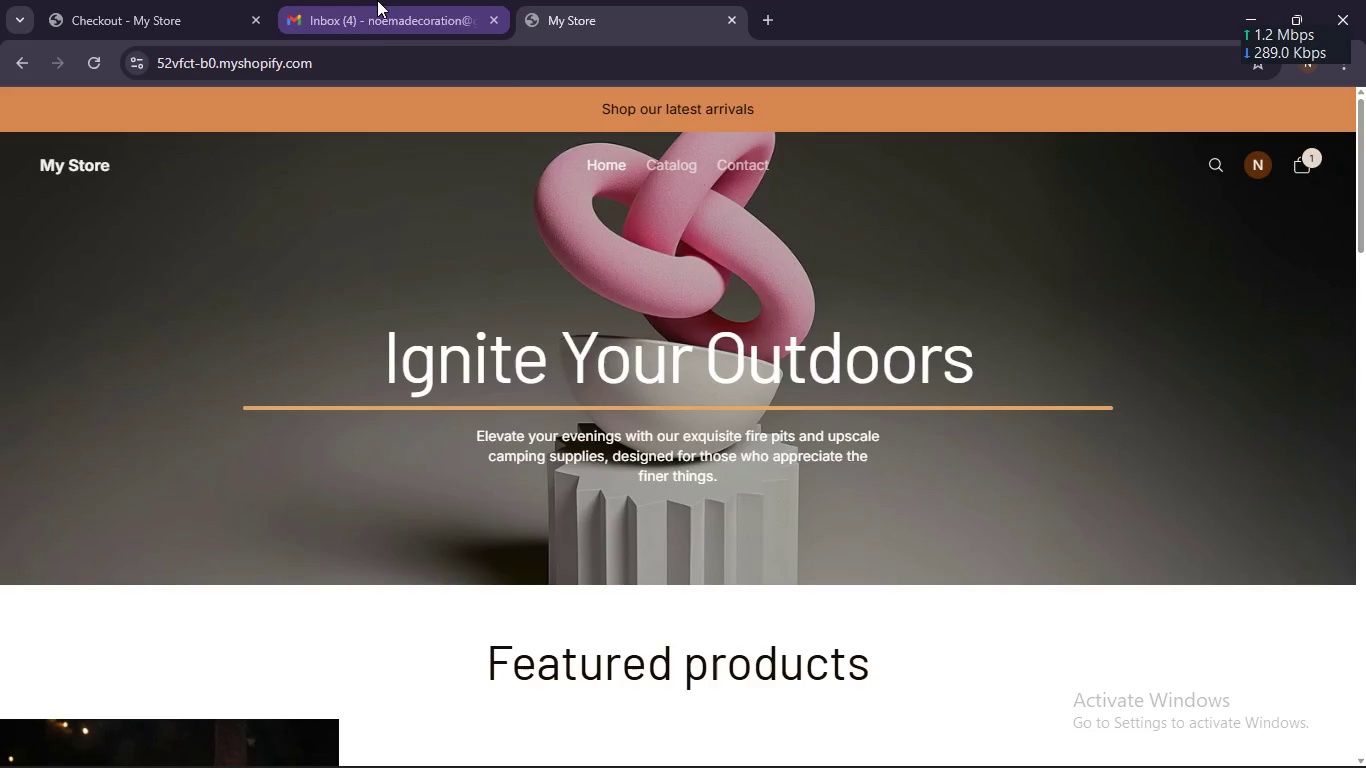 
scroll: coordinate [685, 511], scroll_direction: down, amount: 21.0
 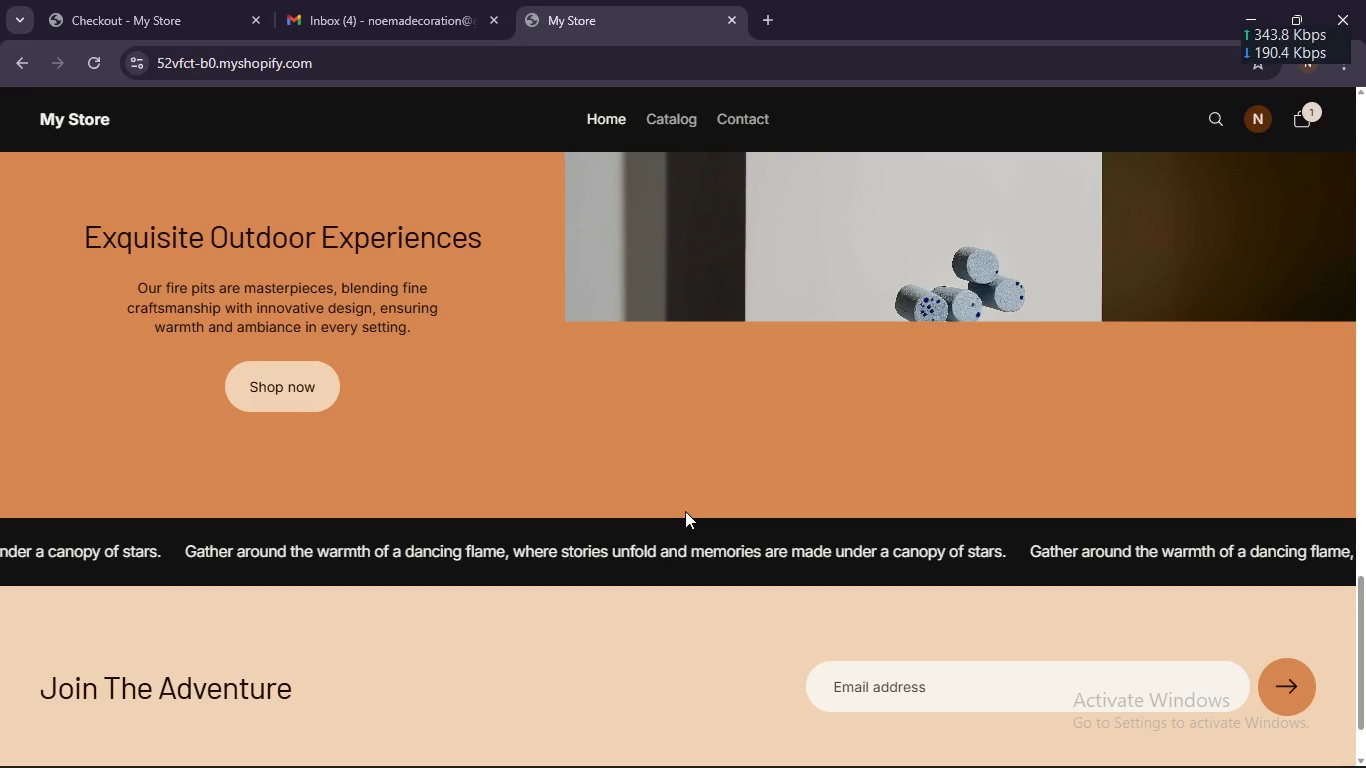 
scroll: coordinate [683, 510], scroll_direction: none, amount: 0.0
 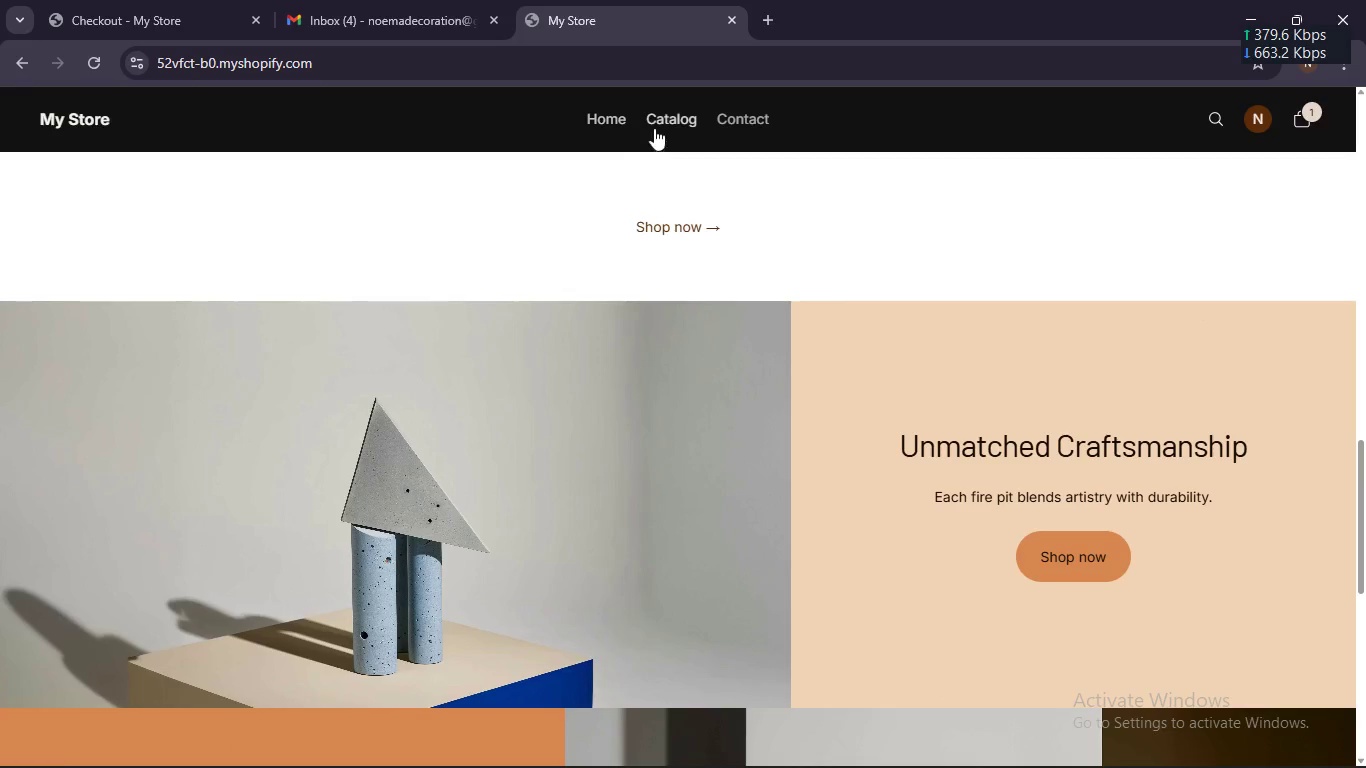 
left_click([658, 118])
 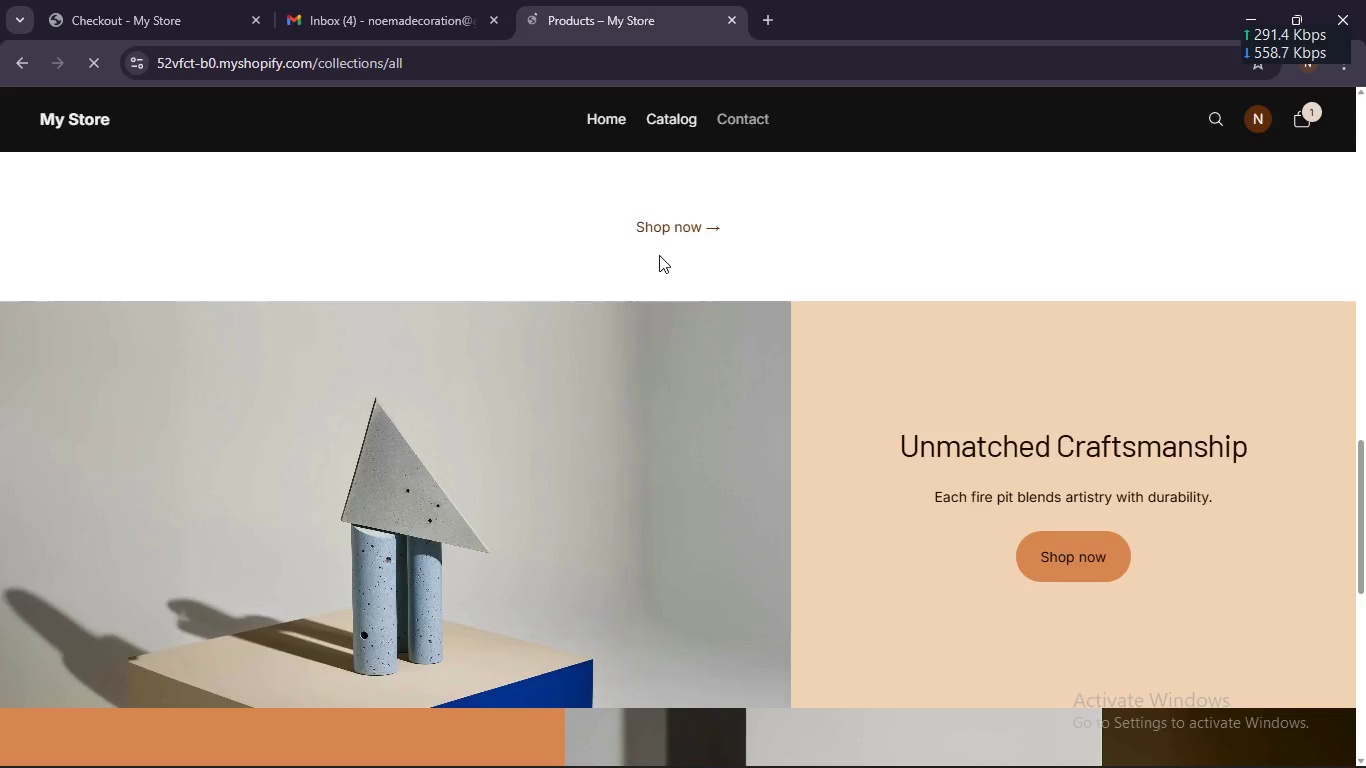 
scroll: coordinate [443, 348], scroll_direction: down, amount: 15.0
 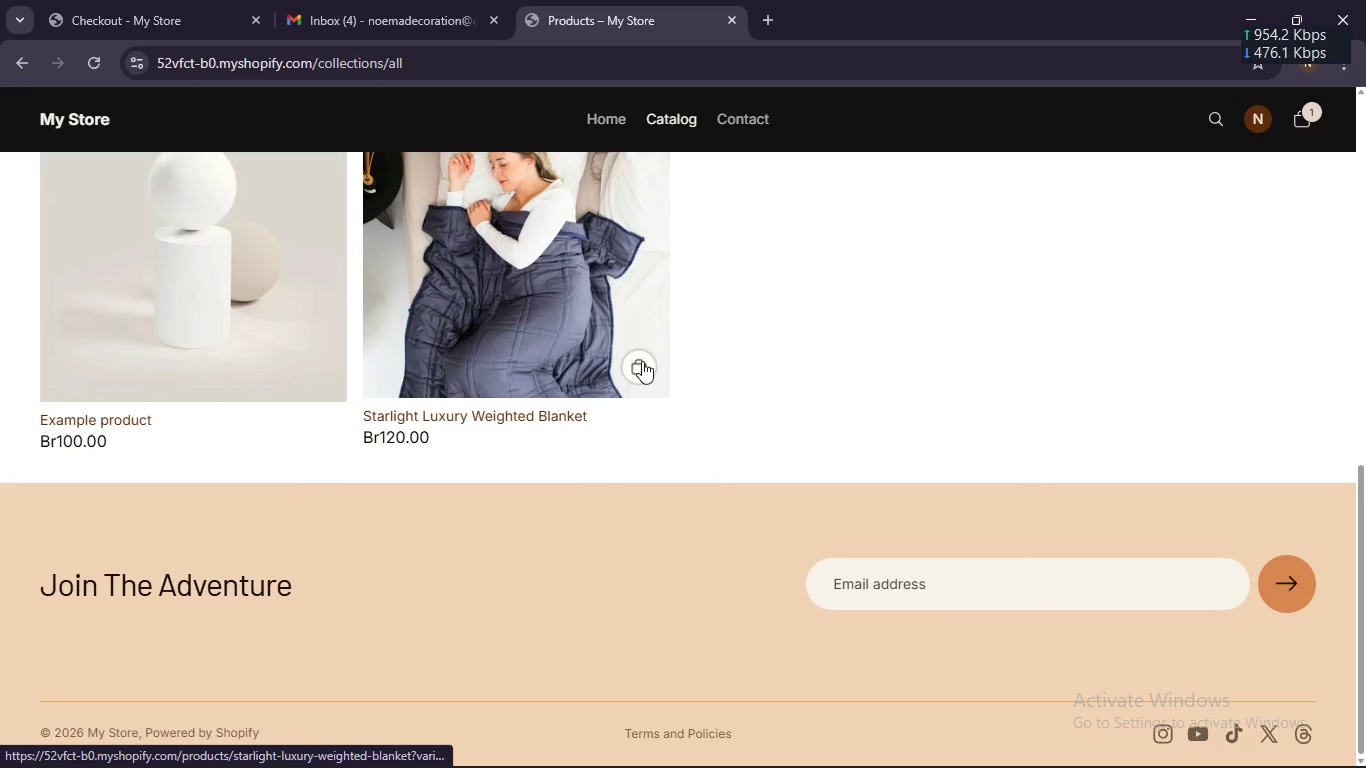 
left_click([646, 361])
 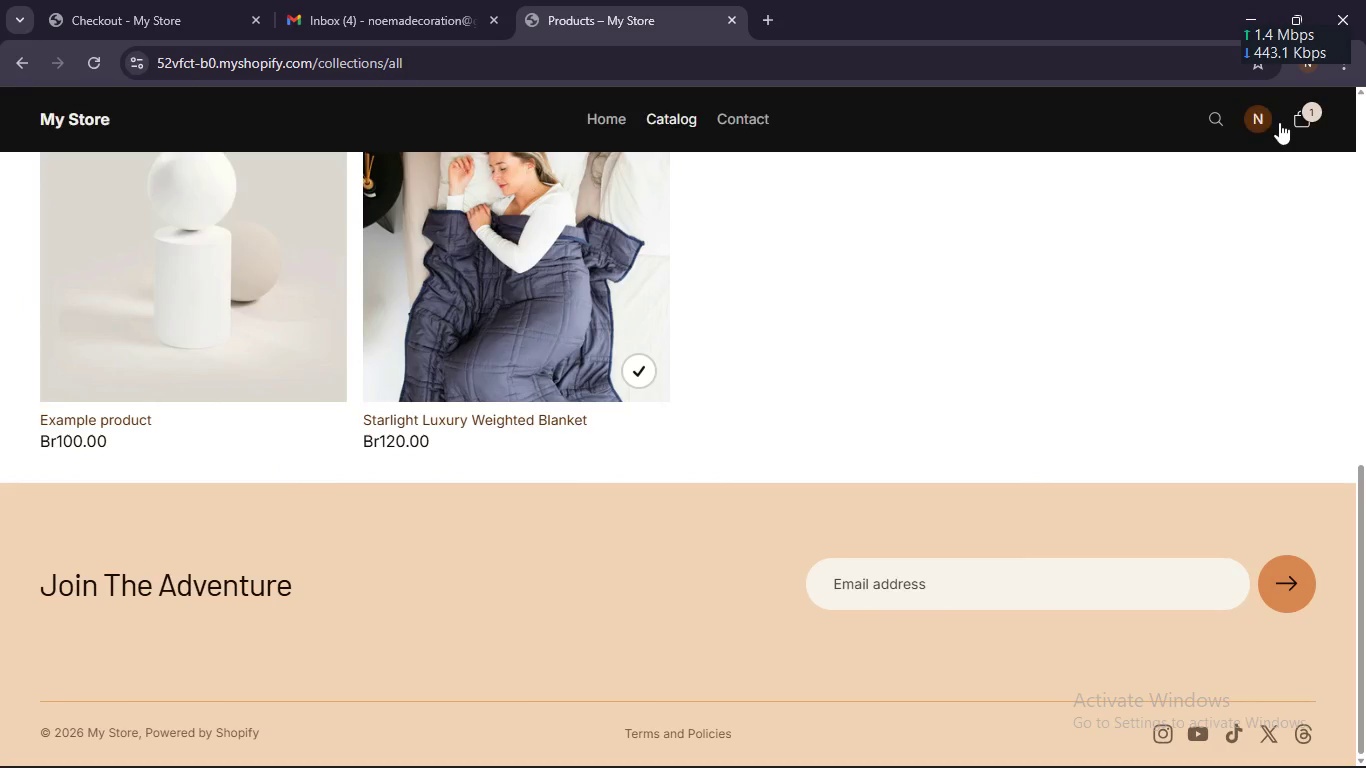 
left_click([1312, 117])
 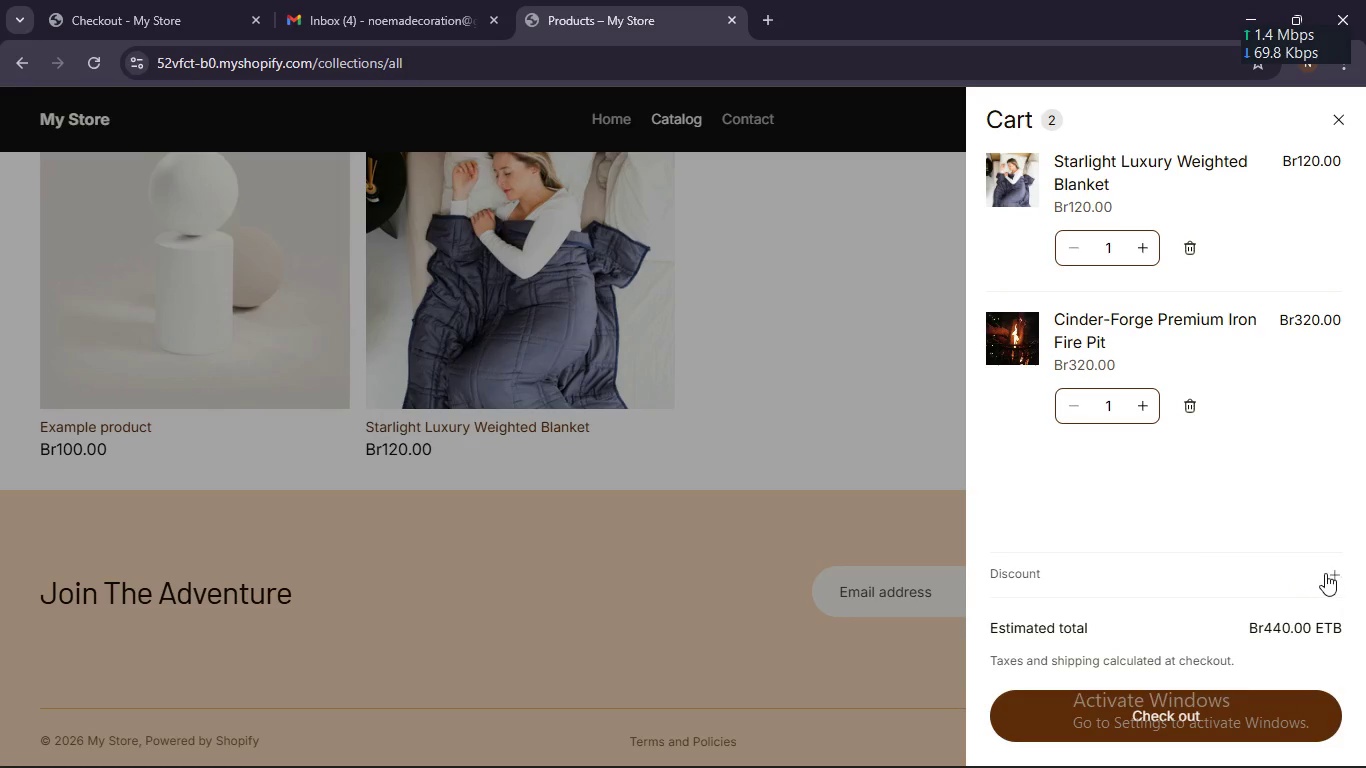 
left_click([1248, 716])
 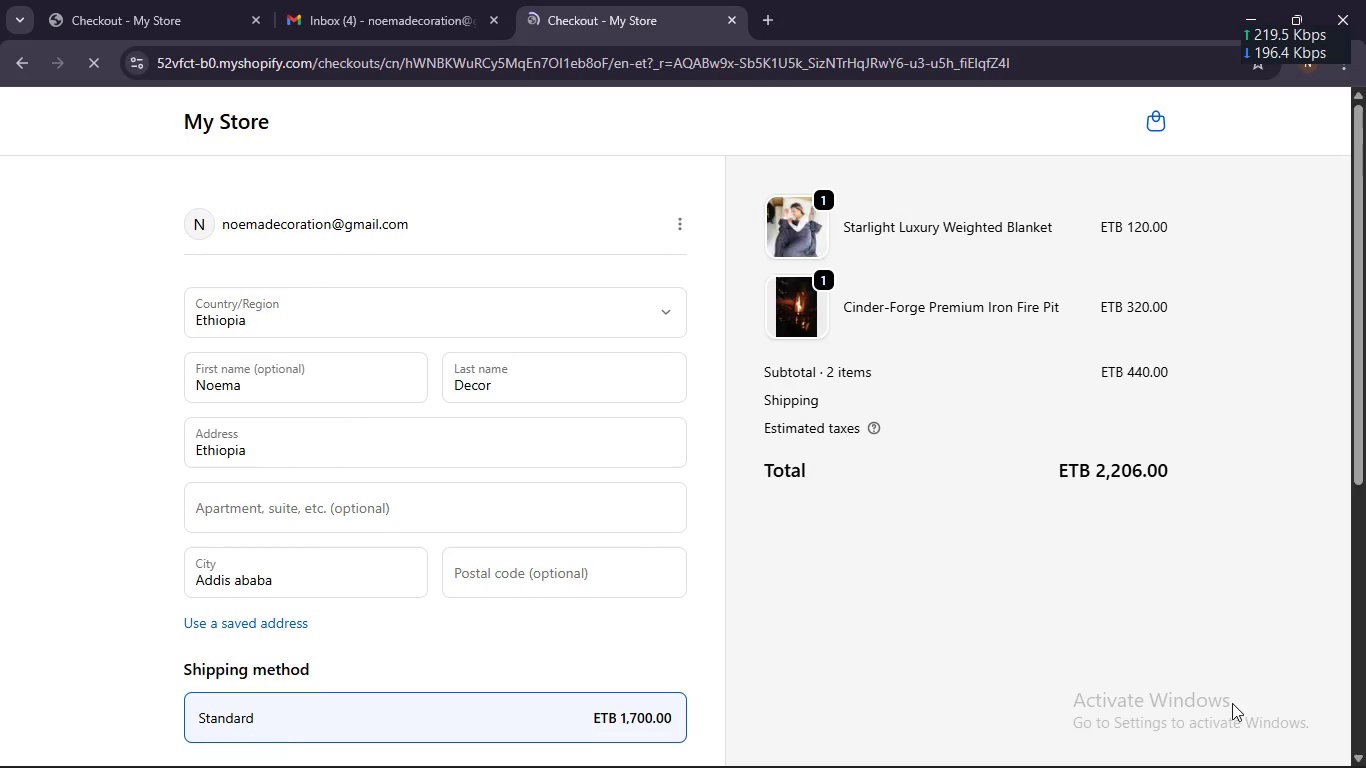 
wait(5.86)
 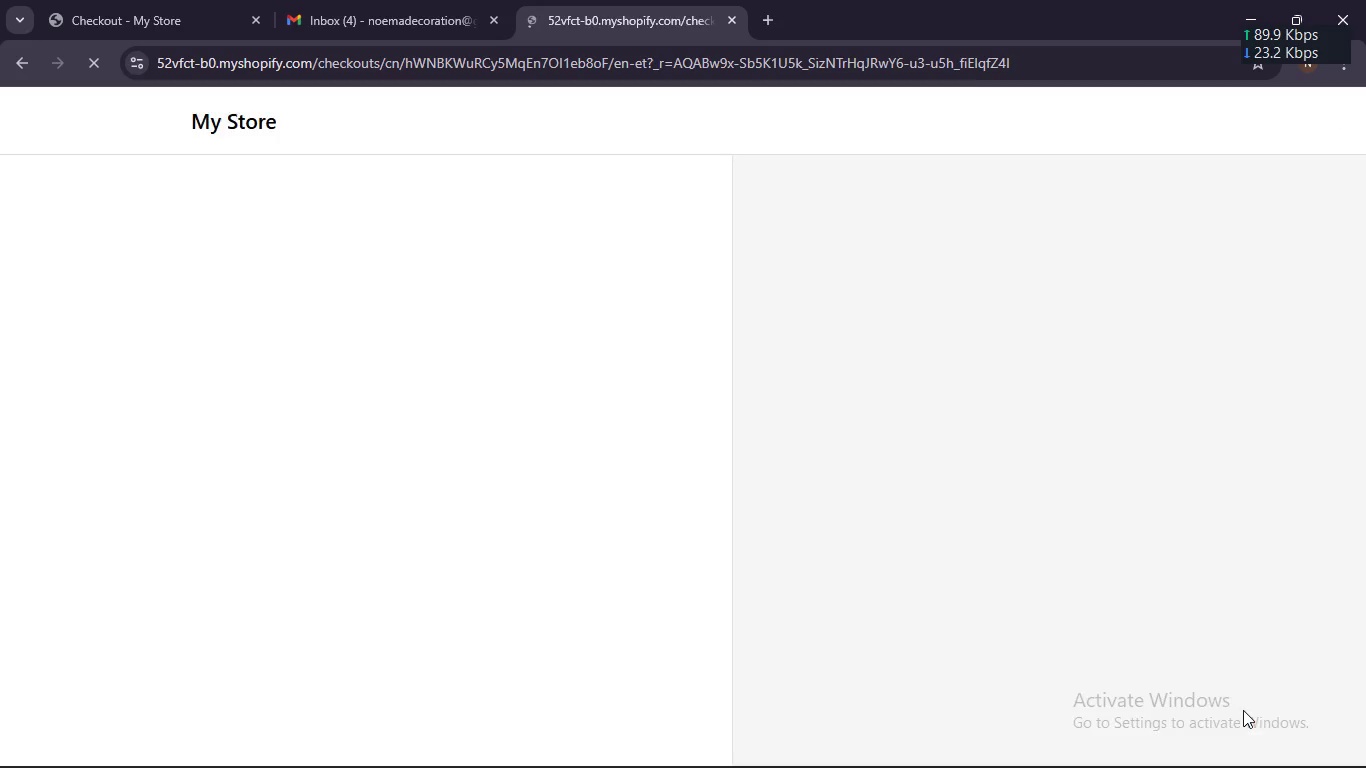 
scroll: coordinate [483, 505], scroll_direction: down, amount: 10.0
 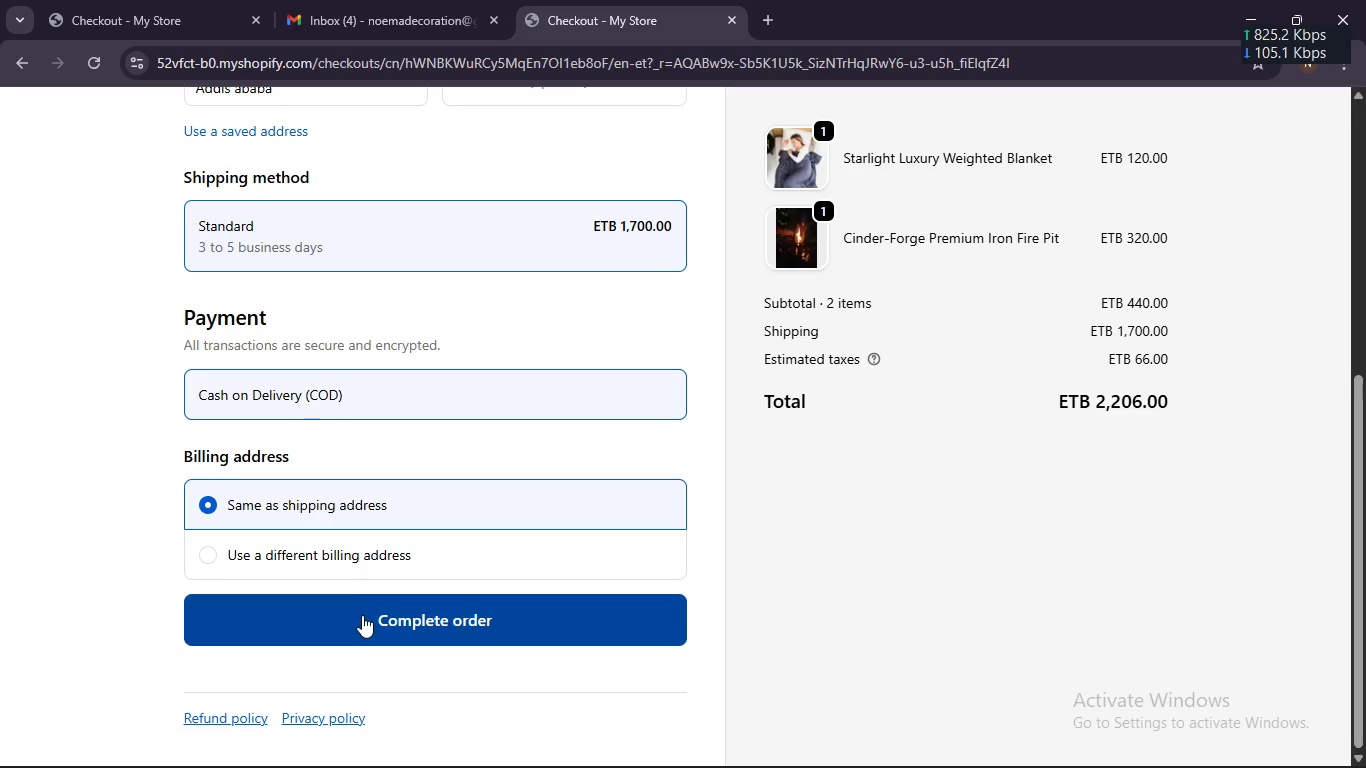 
left_click([361, 617])
 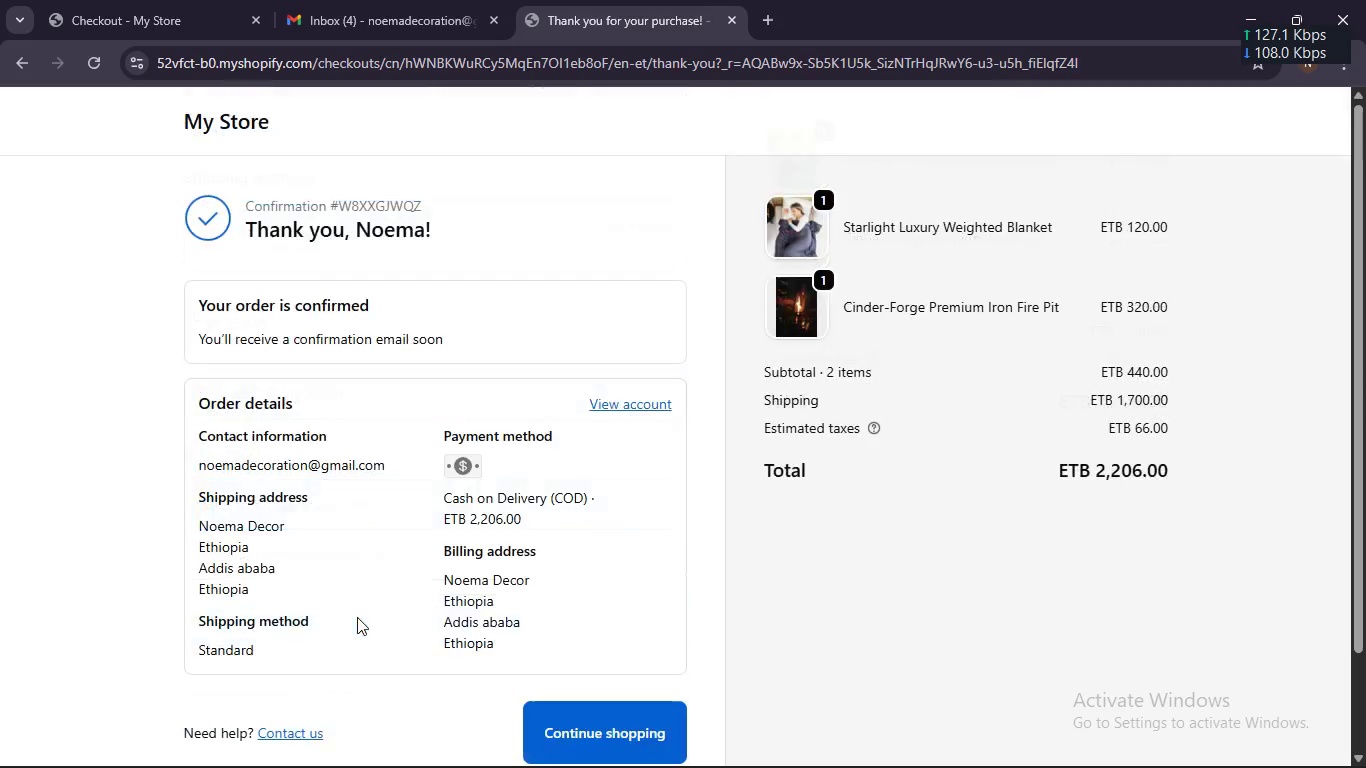 
wait(5.78)
 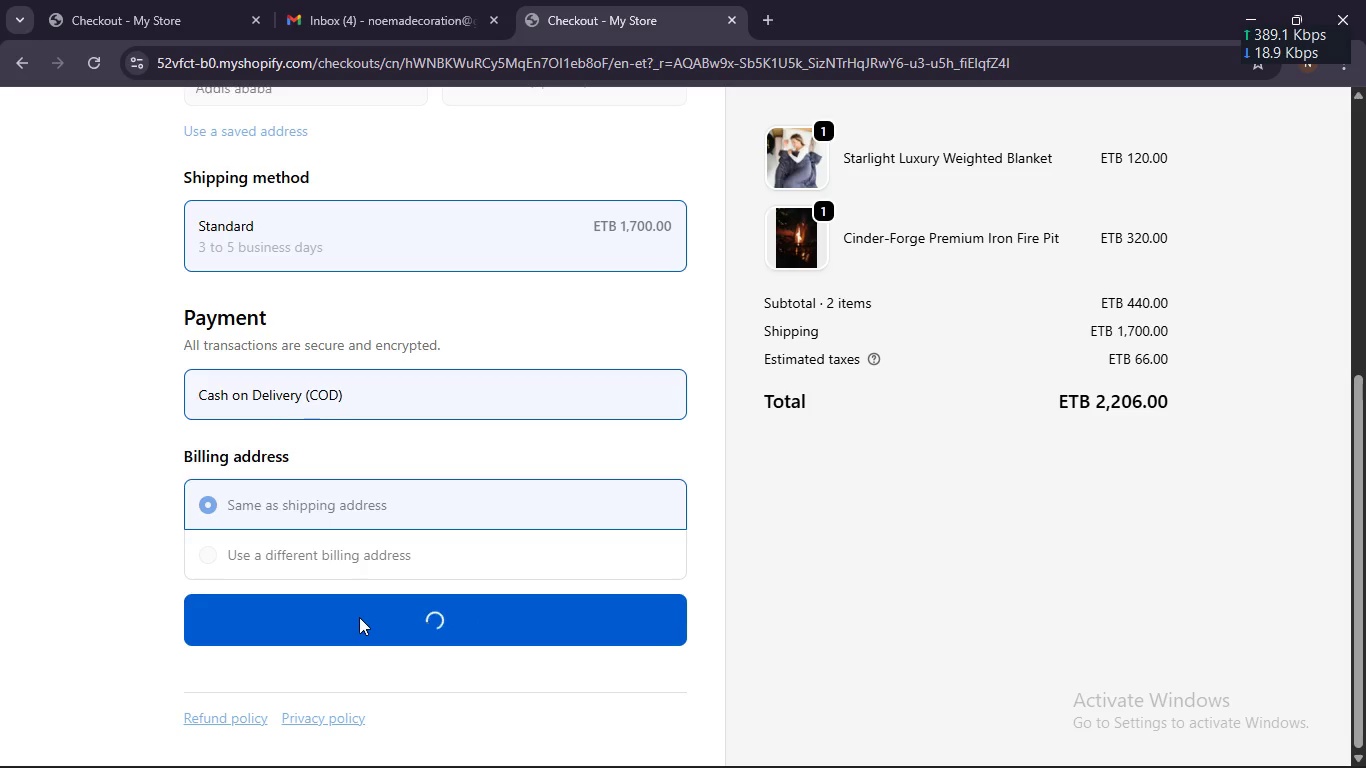 
scroll: coordinate [357, 617], scroll_direction: down, amount: 4.0
 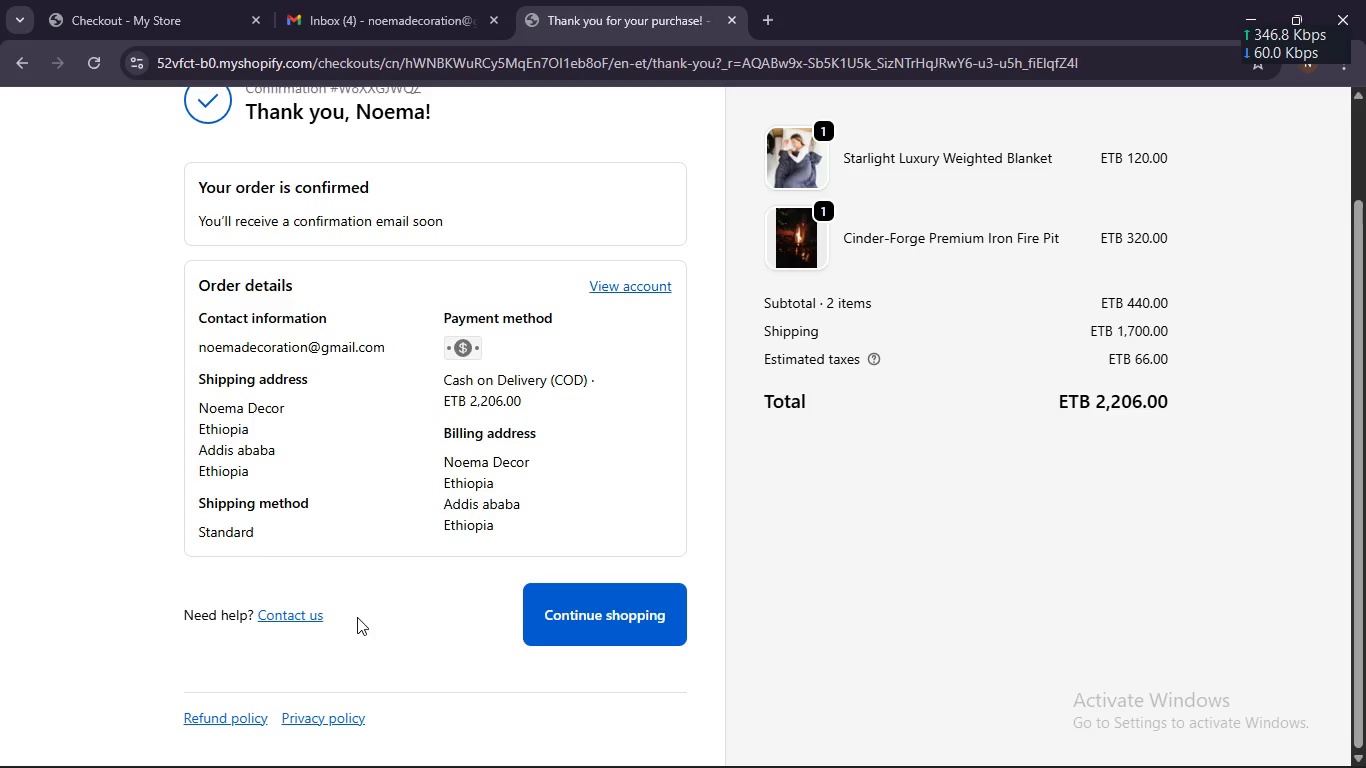 
scroll: coordinate [170, 157], scroll_direction: up, amount: 11.0
 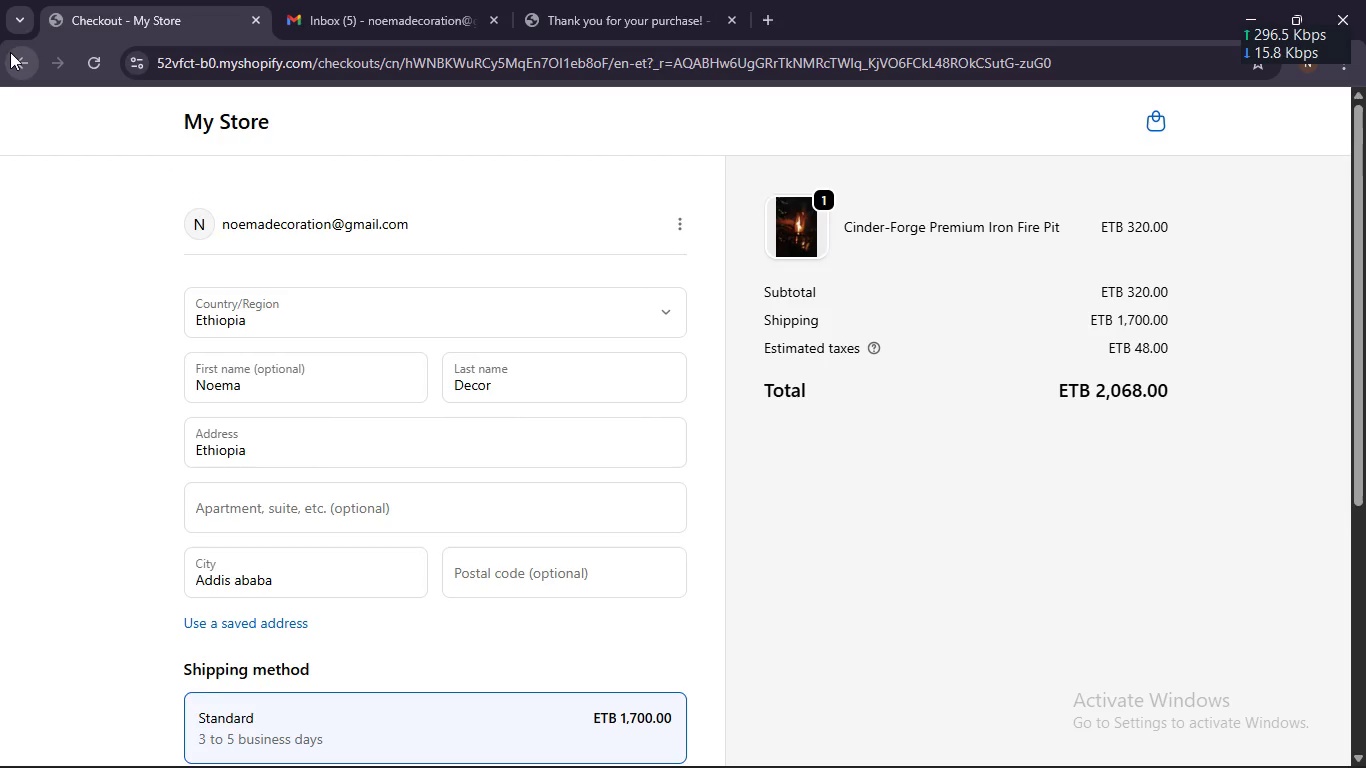 
left_click([10, 53])
 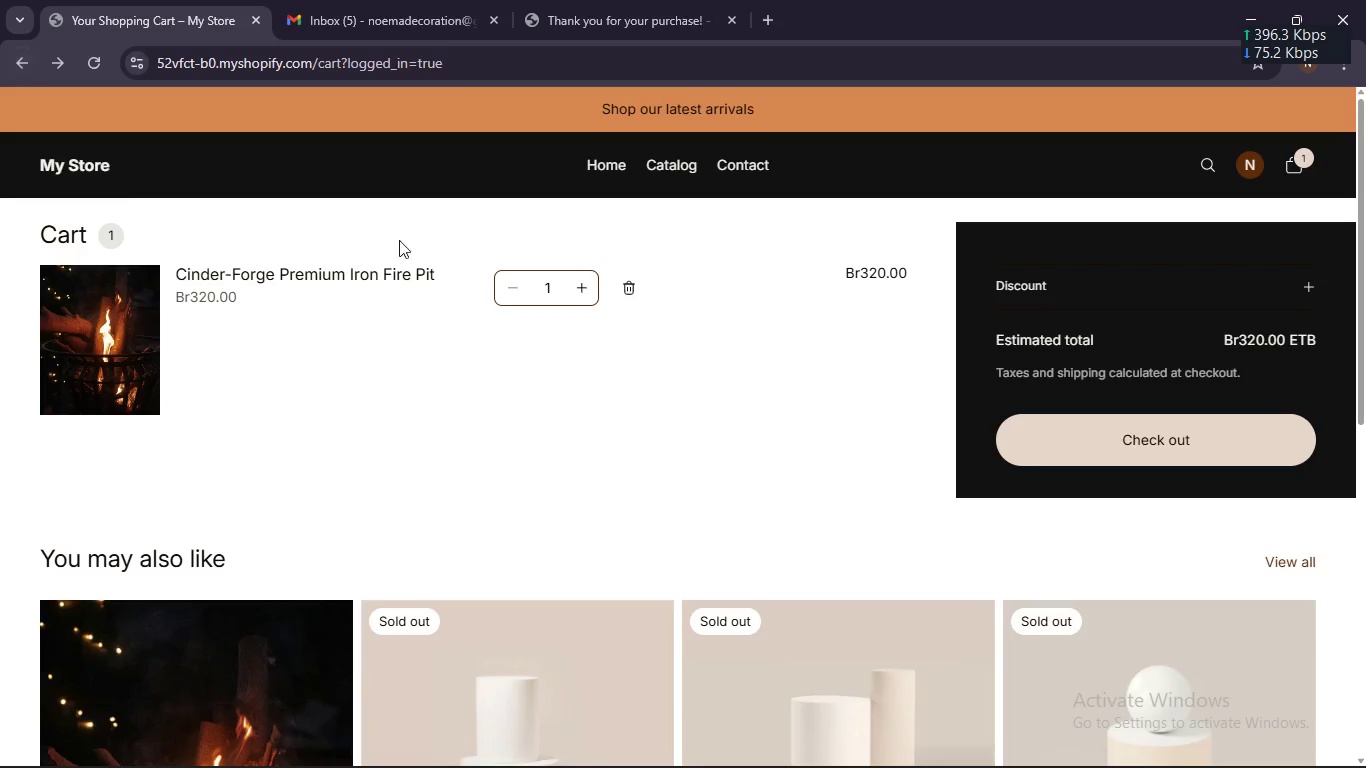 
scroll: coordinate [403, 243], scroll_direction: up, amount: 4.0
 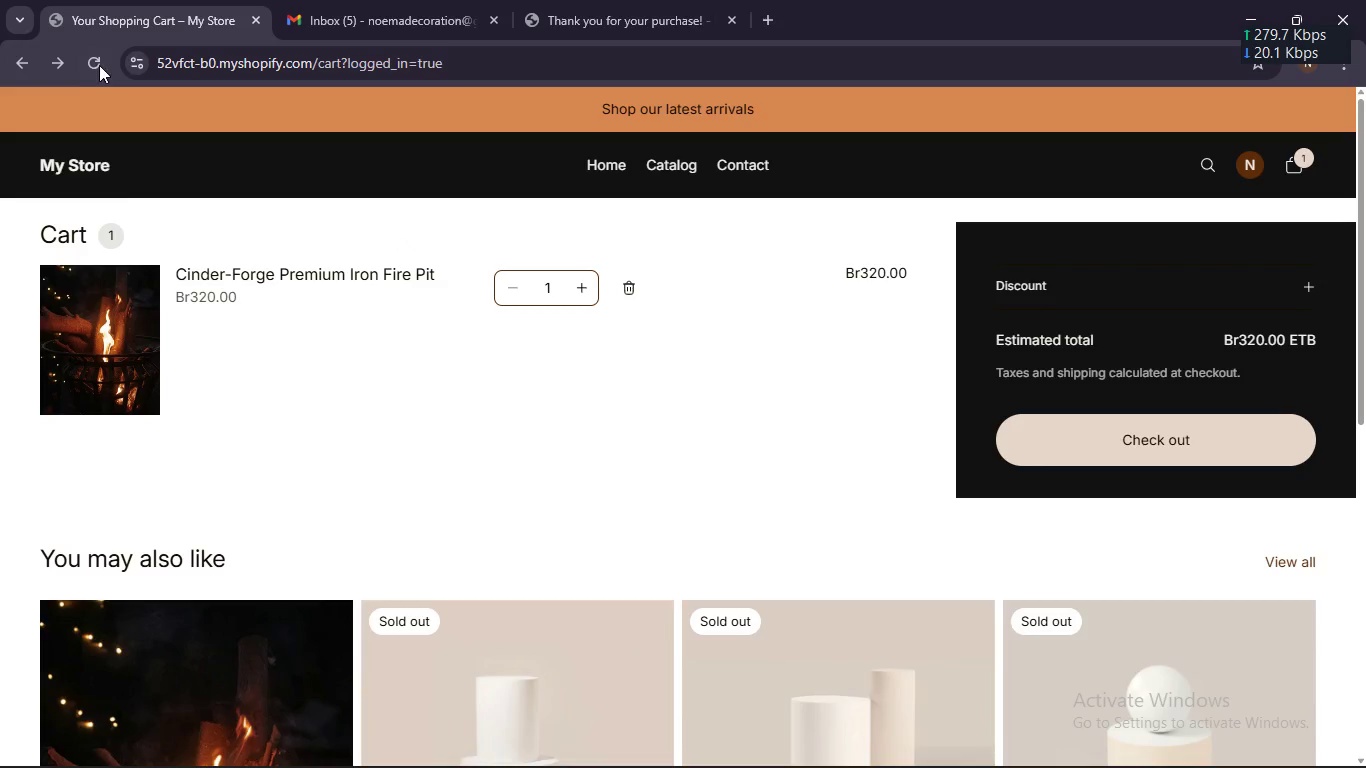 
left_click([93, 61])
 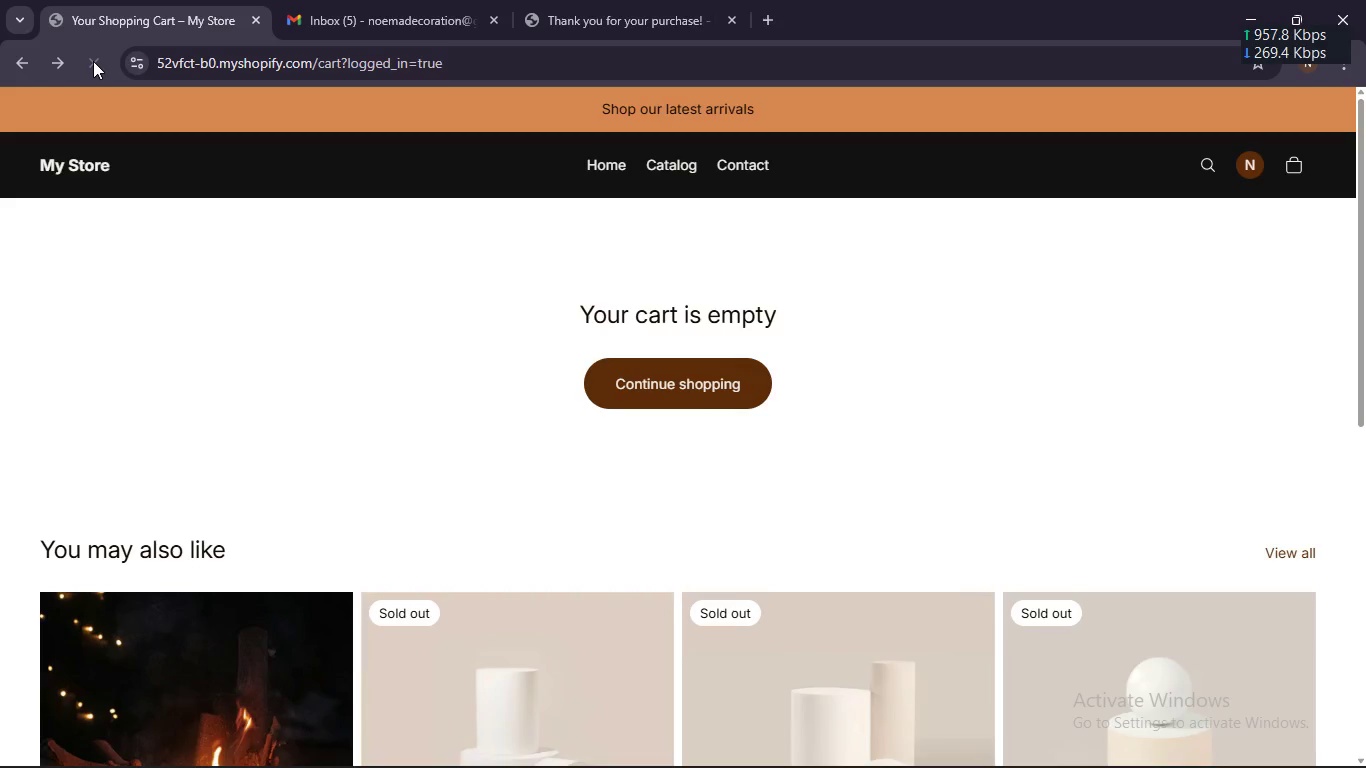 
wait(6.03)
 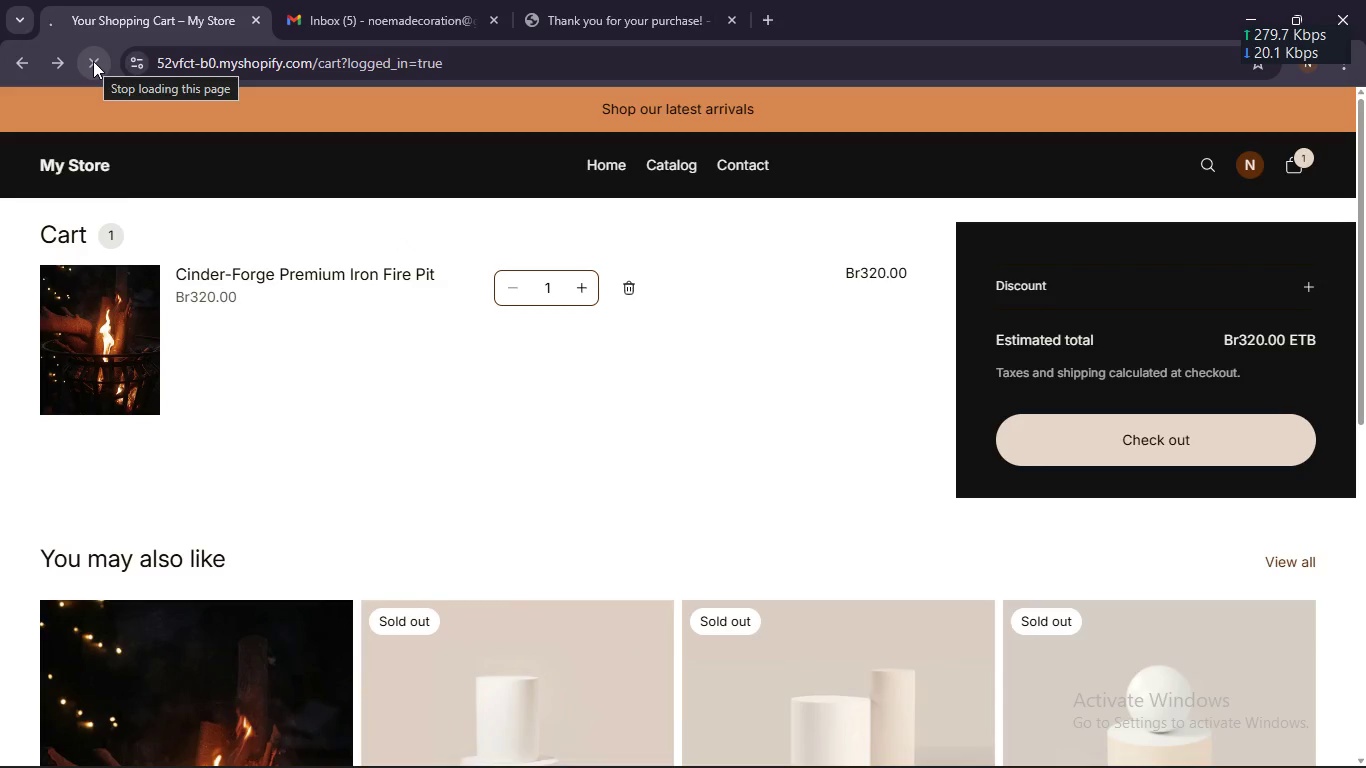 
scroll: coordinate [591, 340], scroll_direction: up, amount: 4.0
 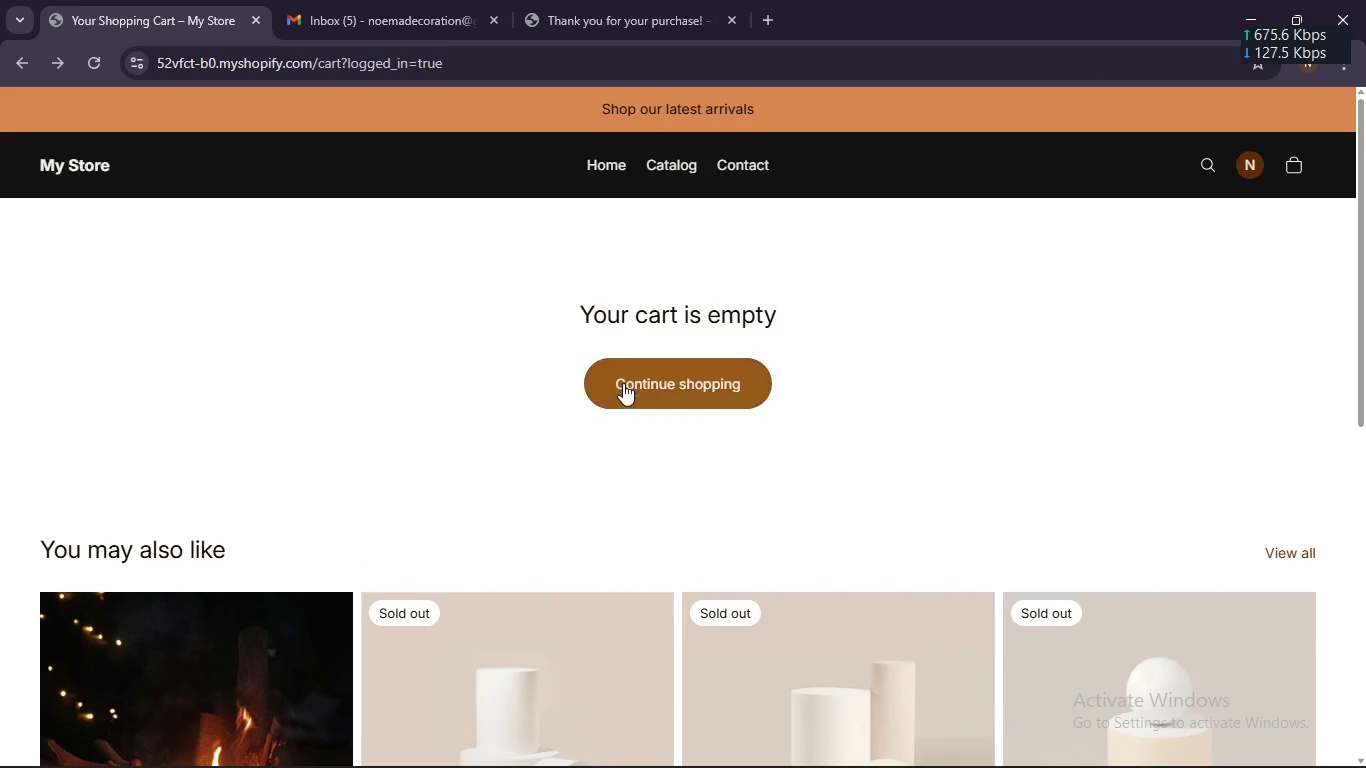 
left_click([624, 384])
 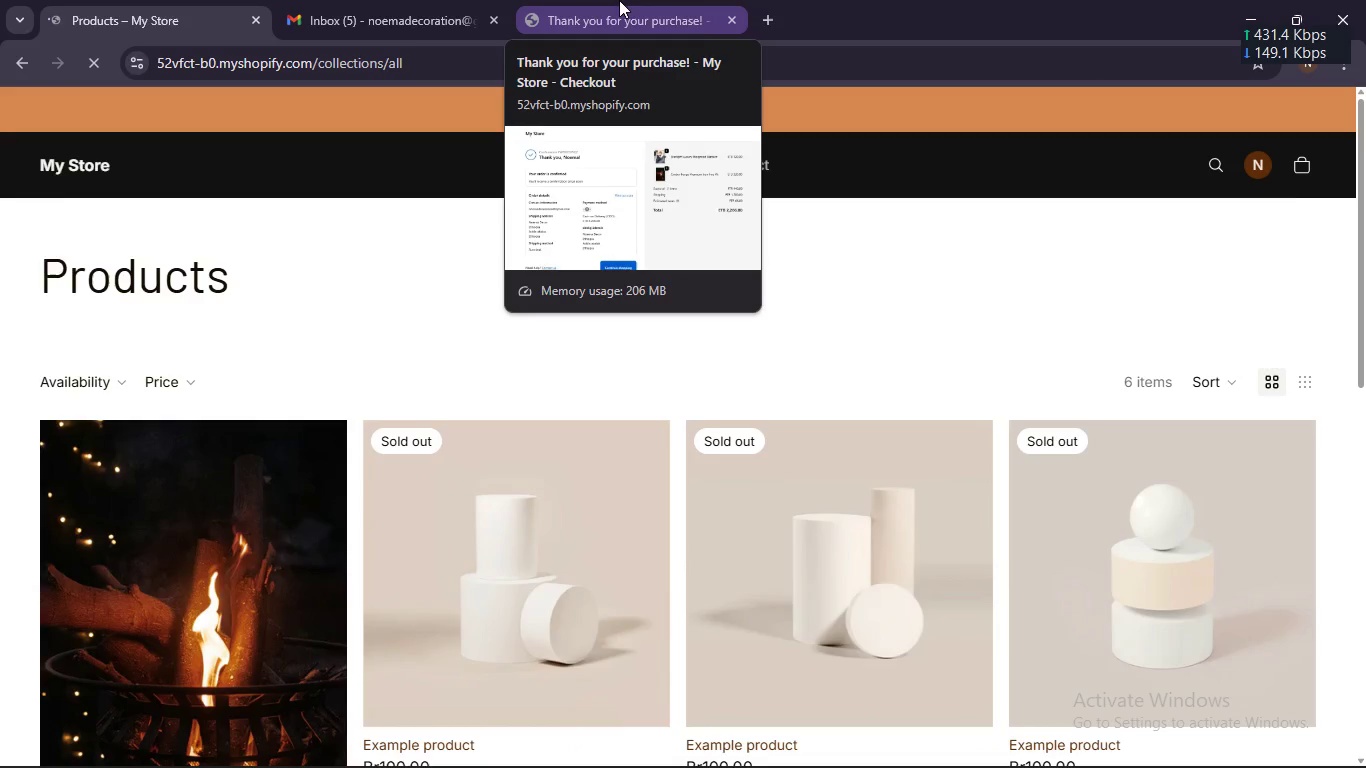 
wait(5.42)
 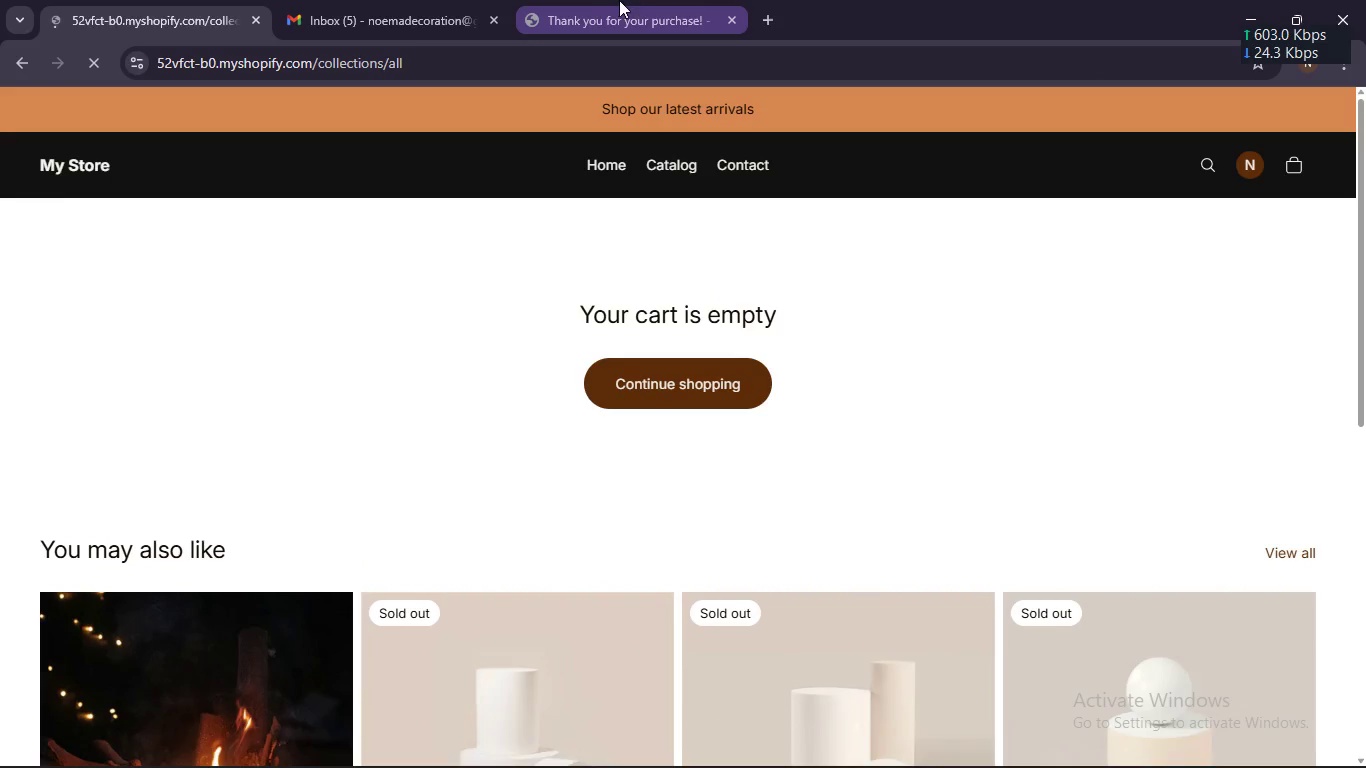 
left_click([619, 0])
 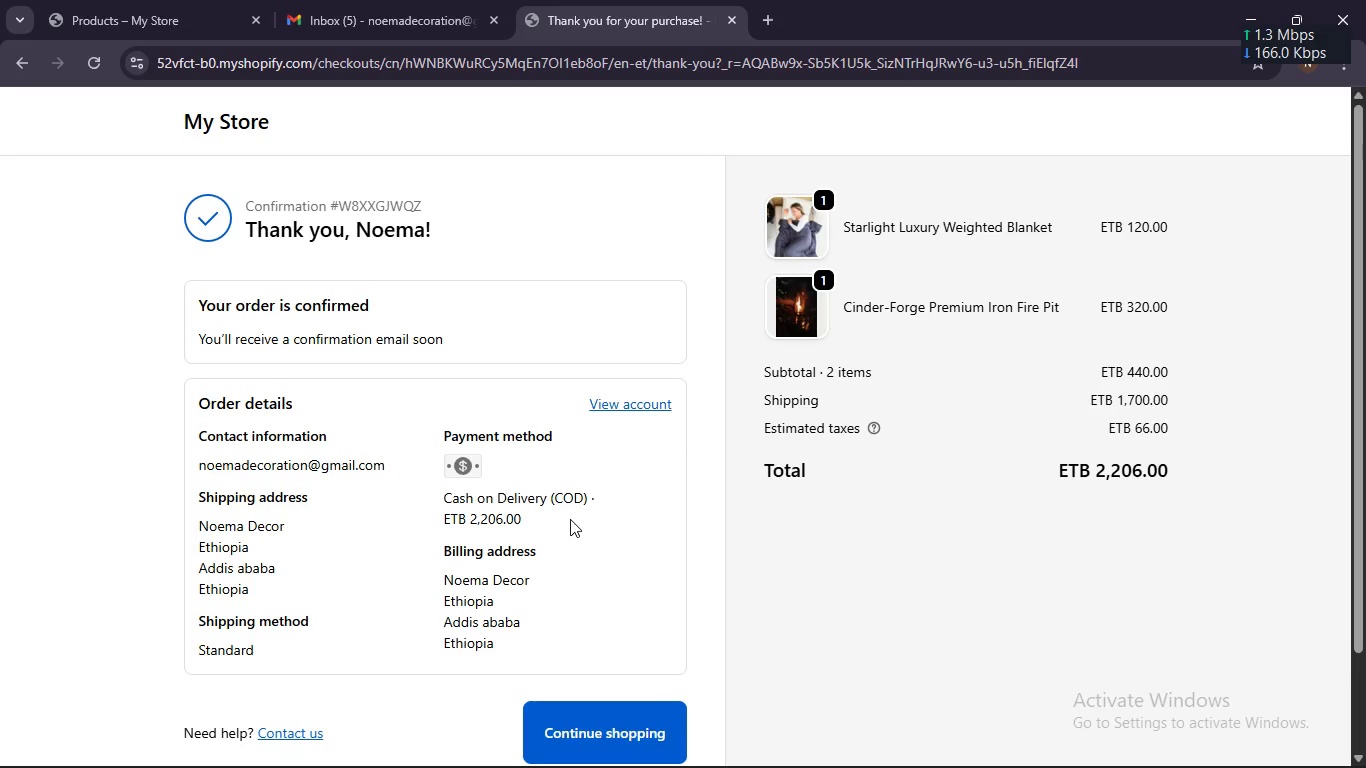 
scroll: coordinate [571, 509], scroll_direction: down, amount: 5.0
 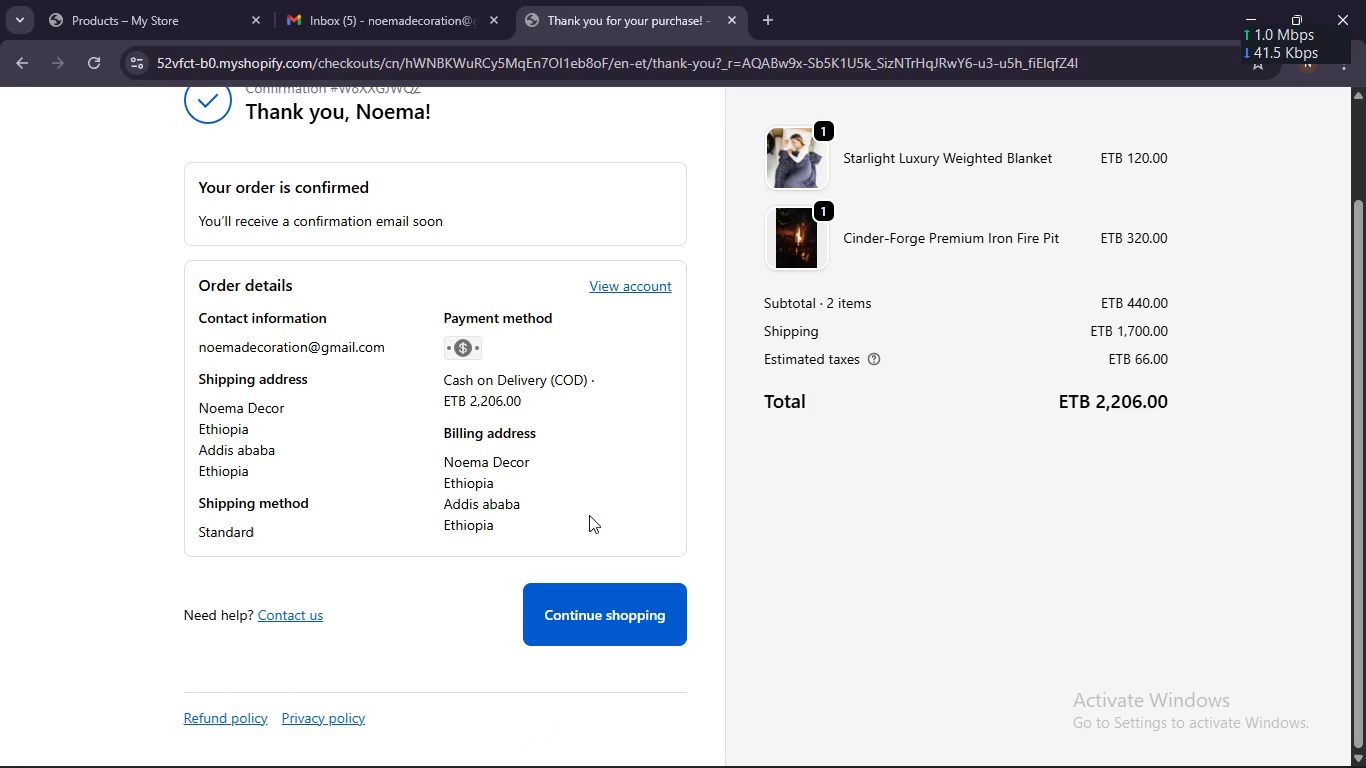 
scroll: coordinate [587, 497], scroll_direction: up, amount: 1.0
 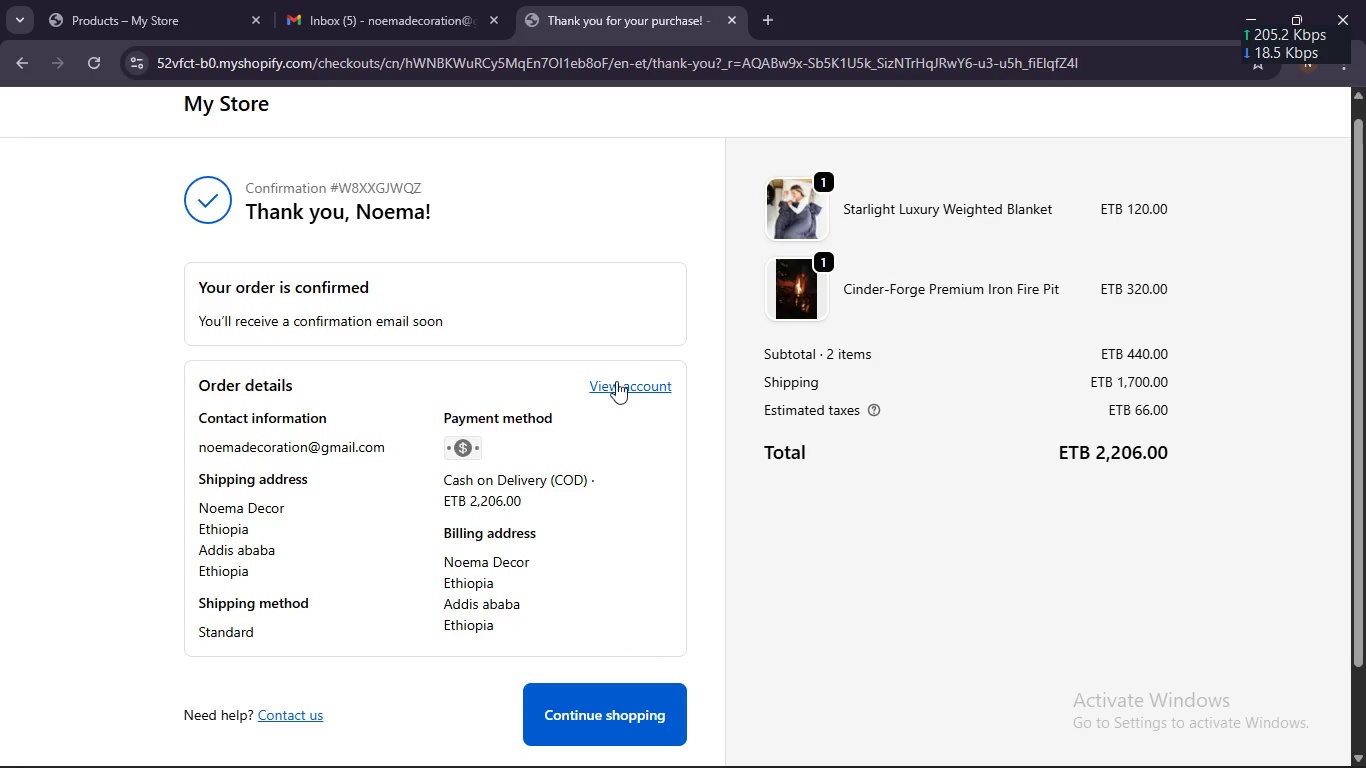 
left_click([616, 386])
 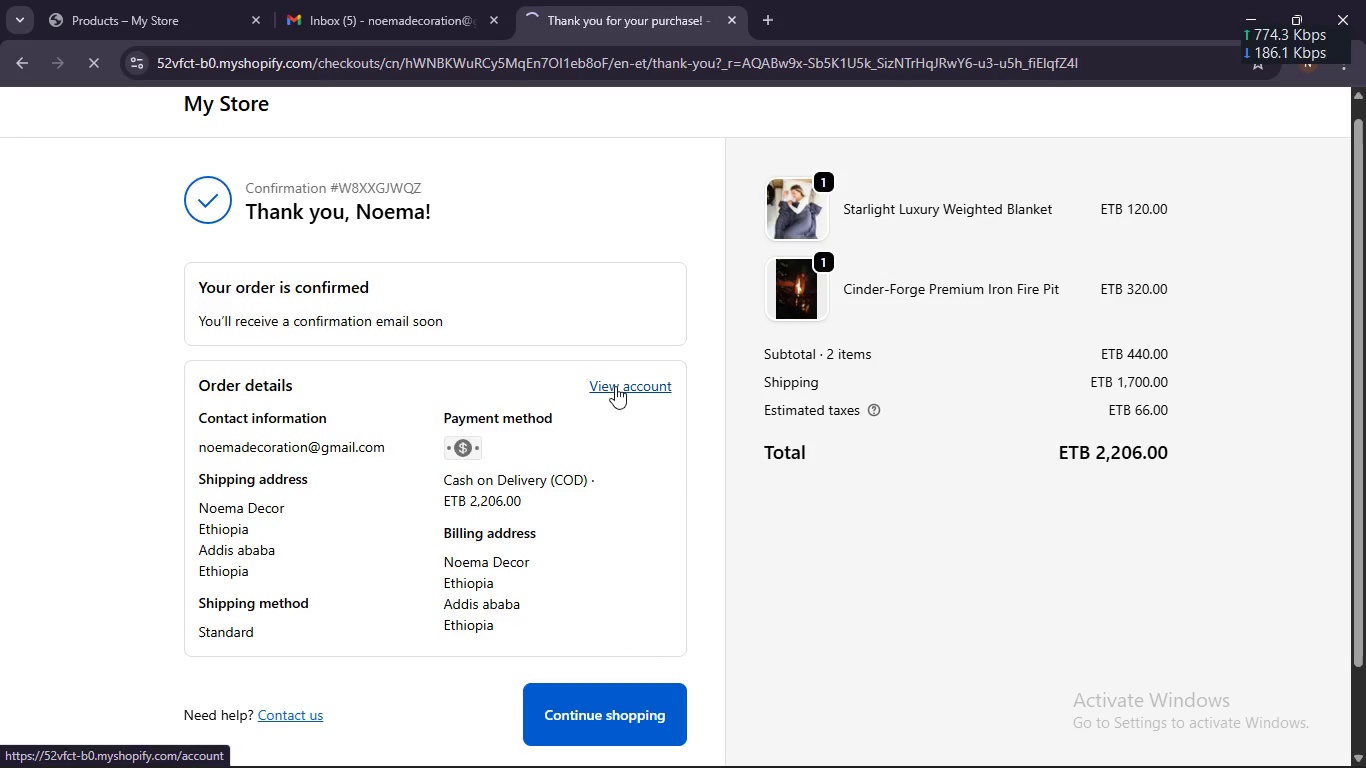 
wait(6.69)
 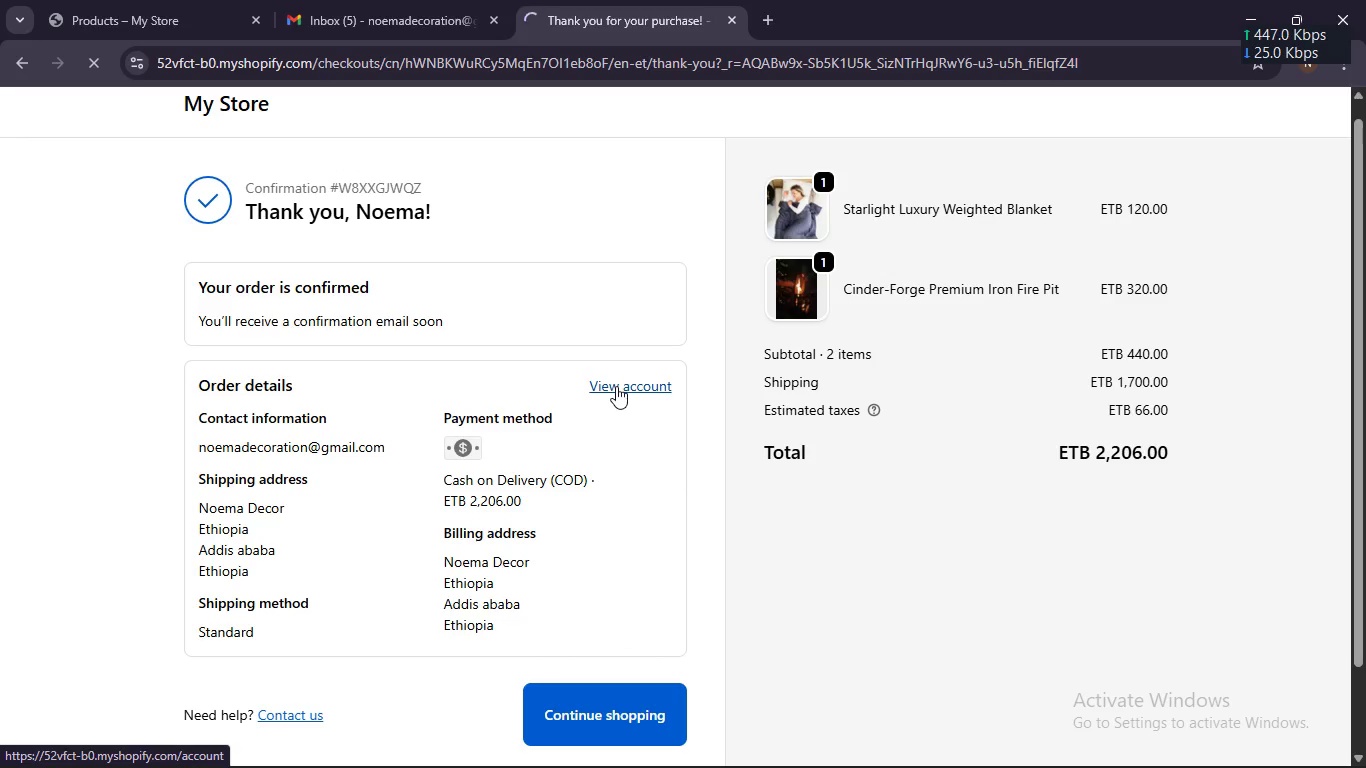 
scroll: coordinate [615, 385], scroll_direction: down, amount: 3.0
 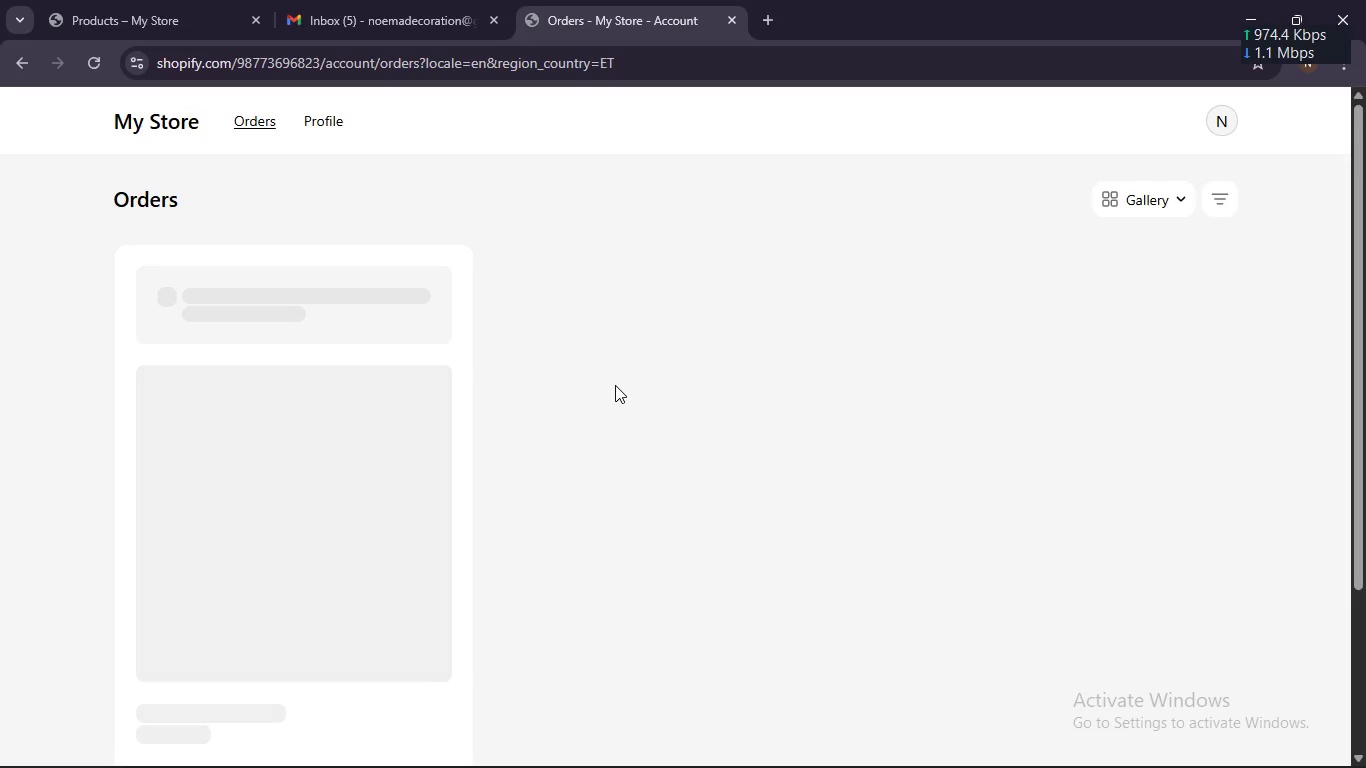 
wait(10.36)
 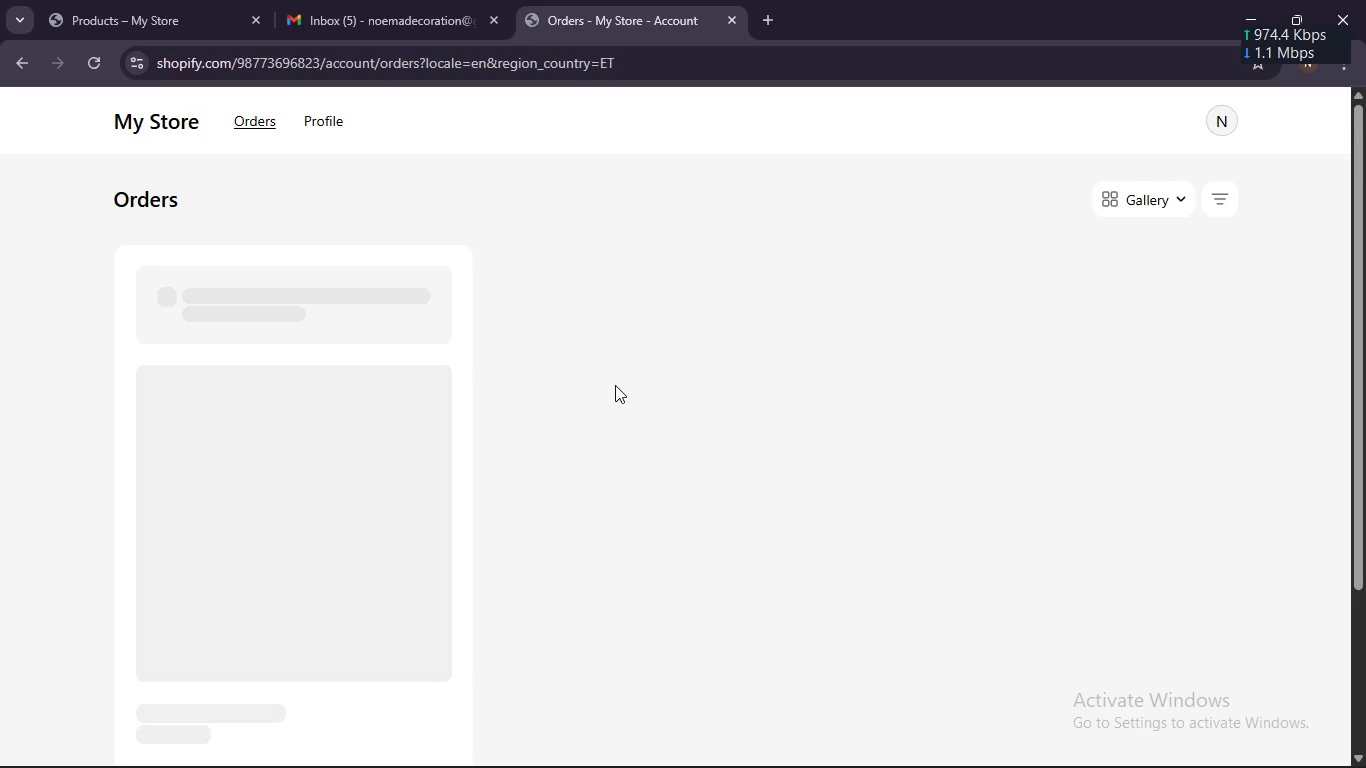 
scroll: coordinate [529, 391], scroll_direction: down, amount: 13.0
 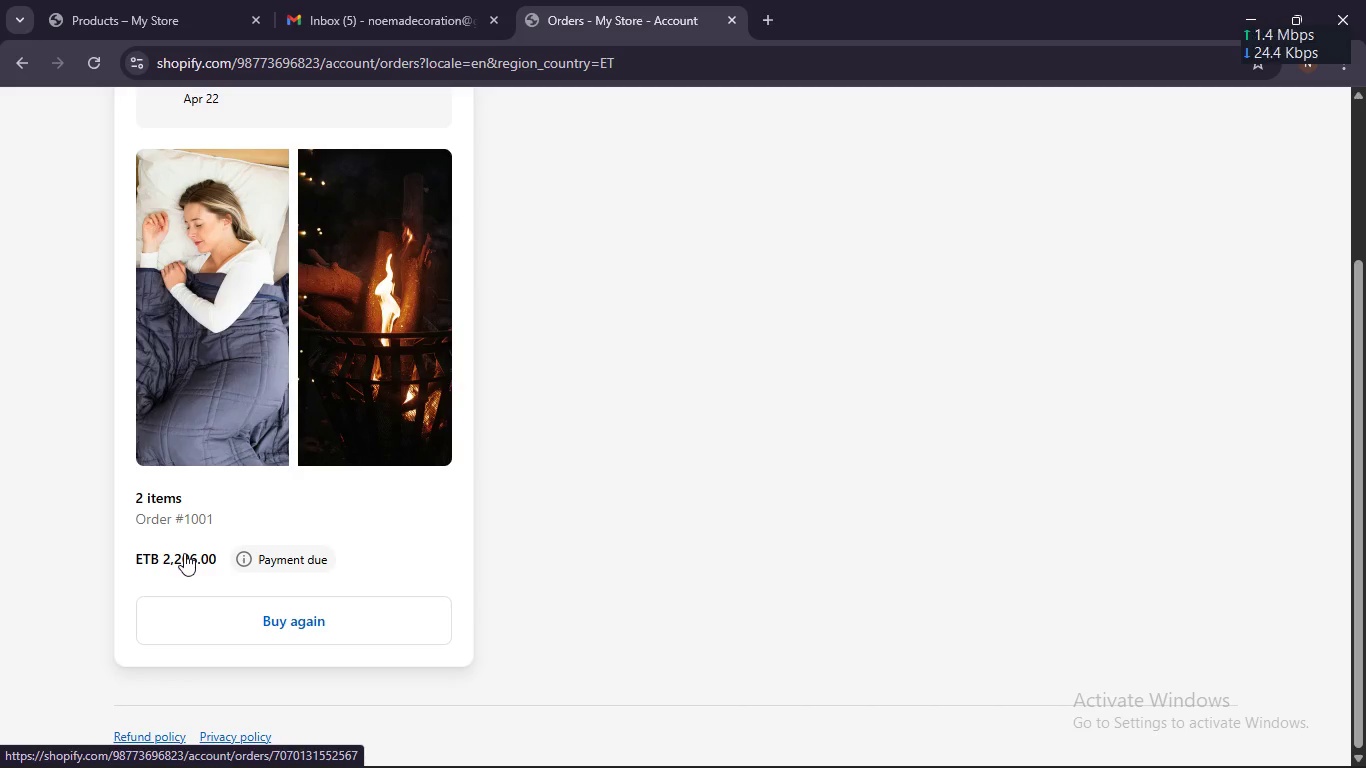 
left_click([184, 553])
 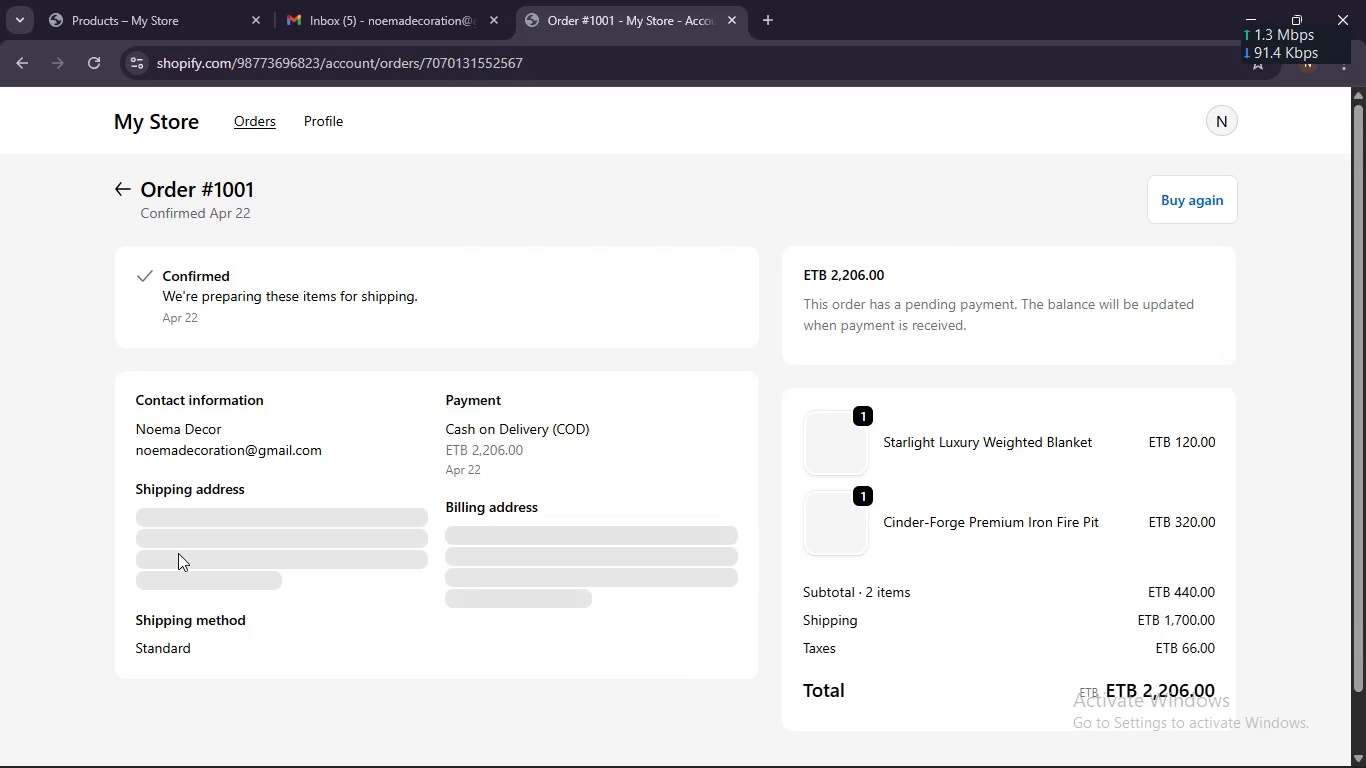 
wait(5.86)
 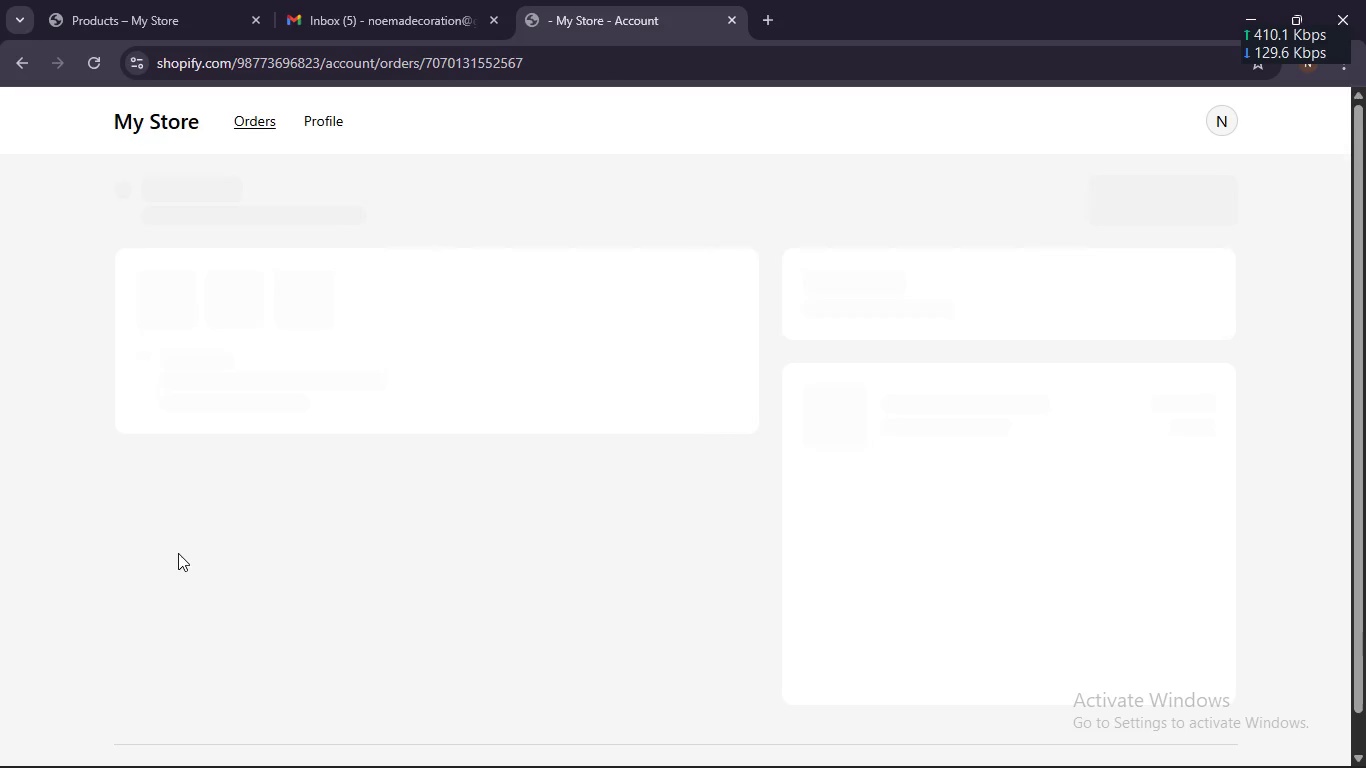 
scroll: coordinate [633, 377], scroll_direction: down, amount: 8.0
 